 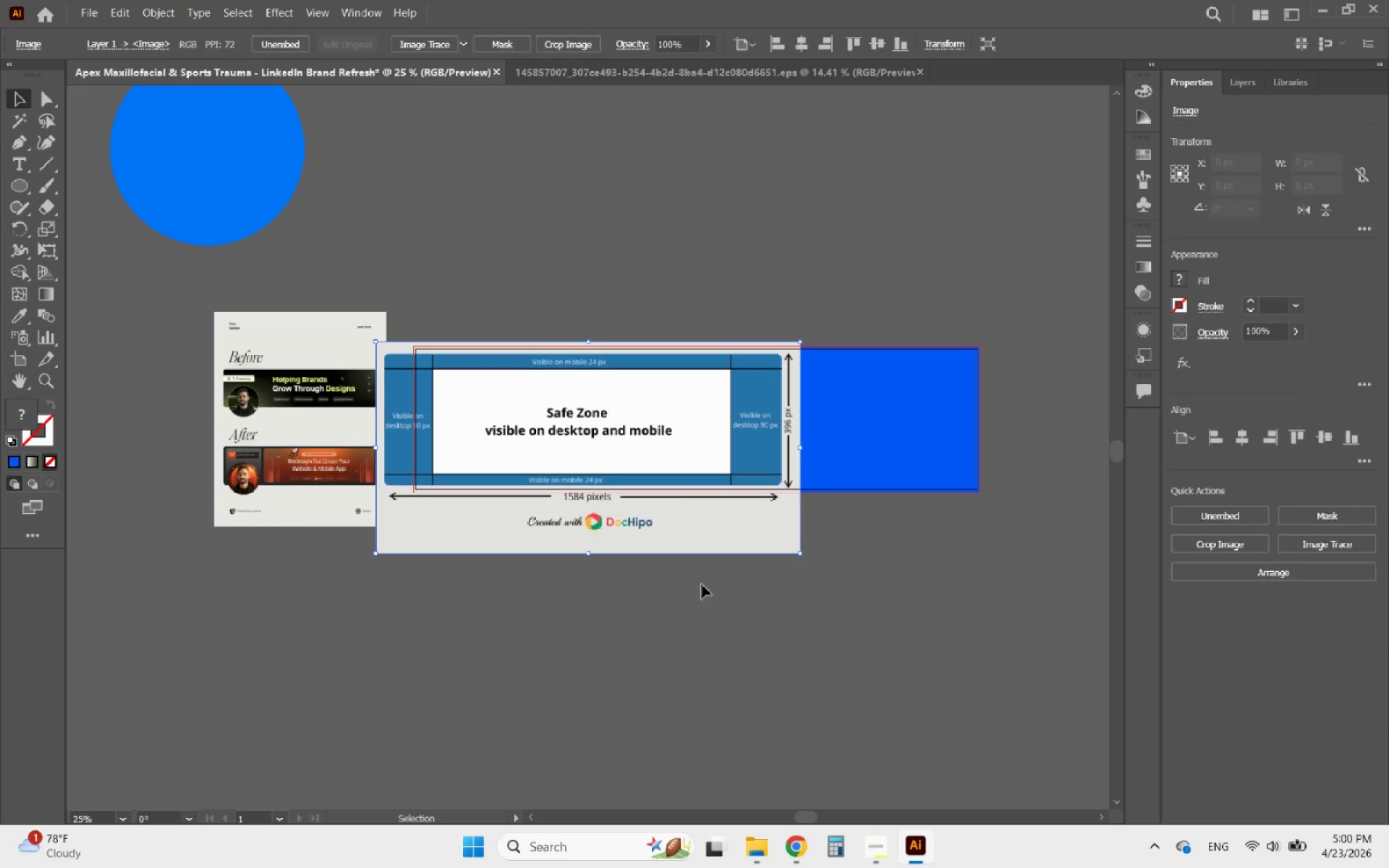 
left_click_drag(start_coordinate=[691, 533], to_coordinate=[803, 290])
 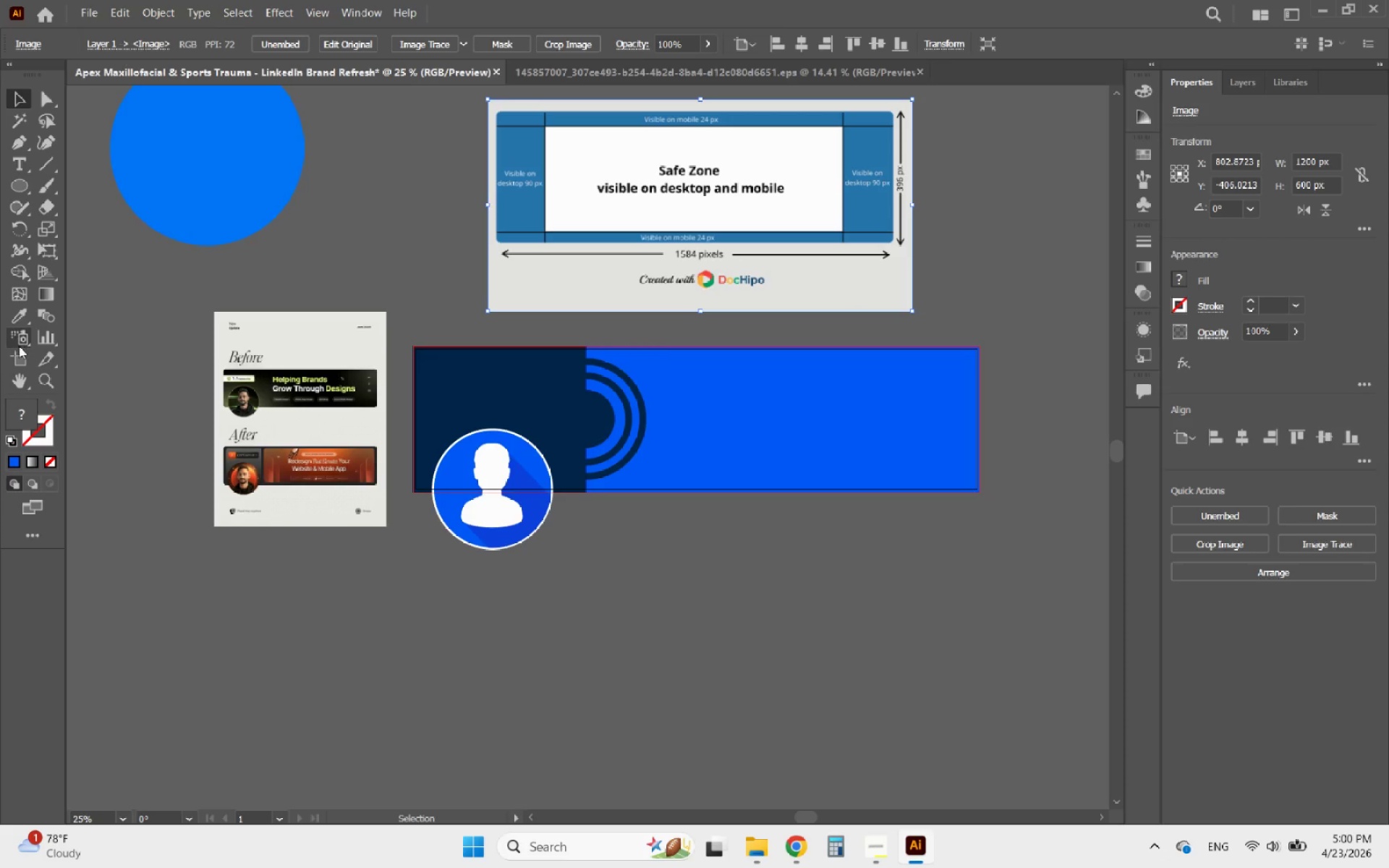 
left_click([19, 370])
 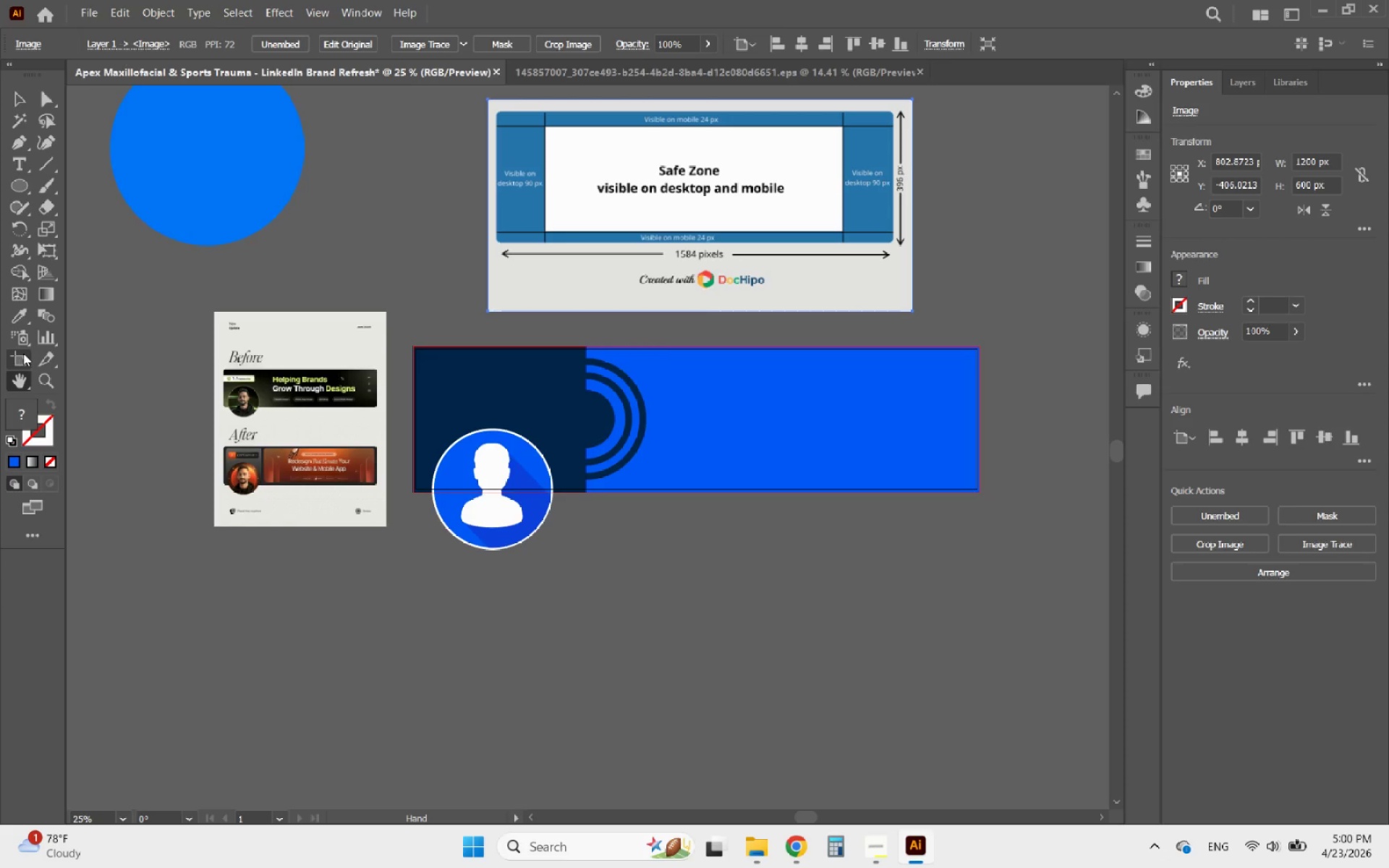 
left_click([23, 353])
 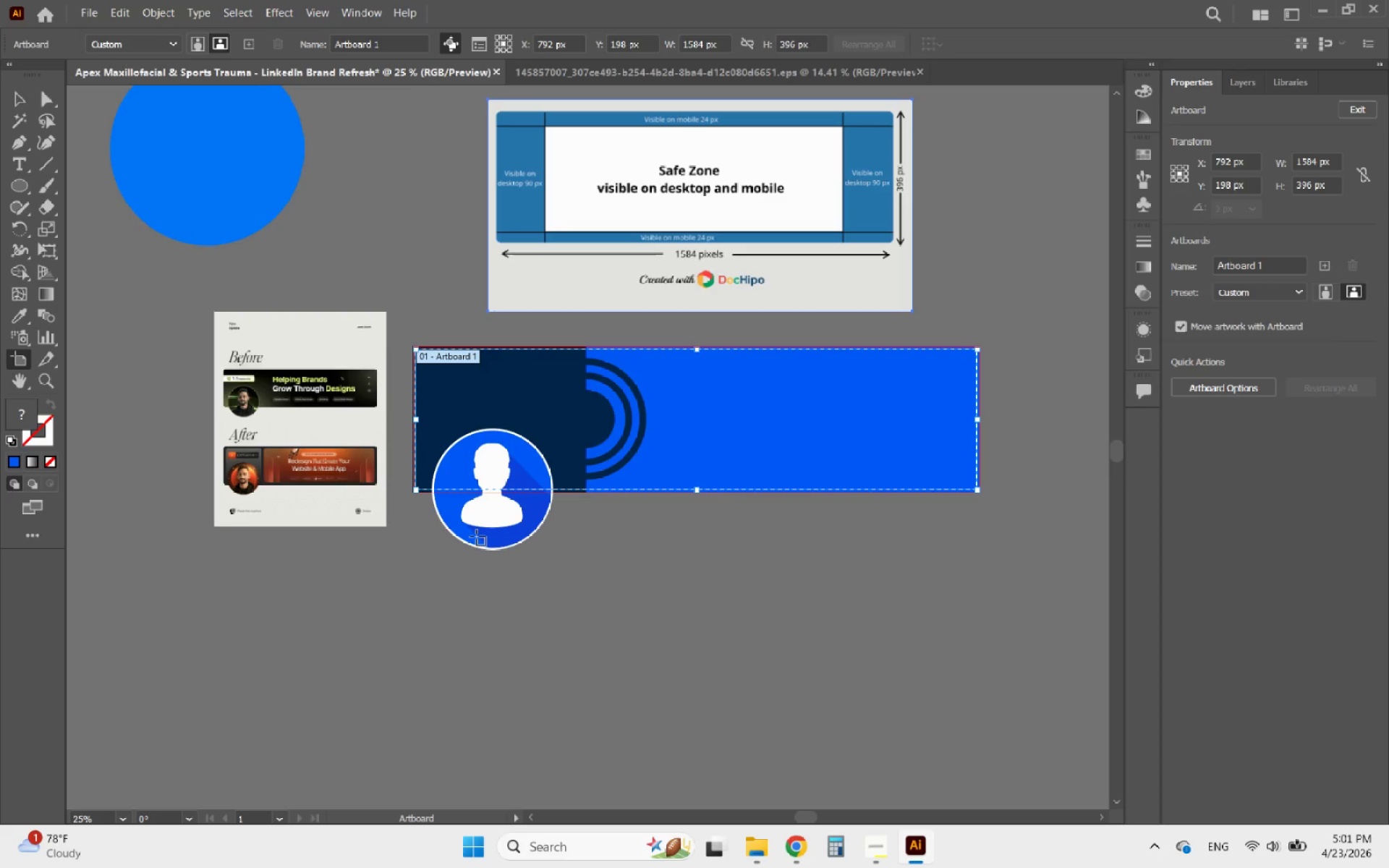 
wait(10.67)
 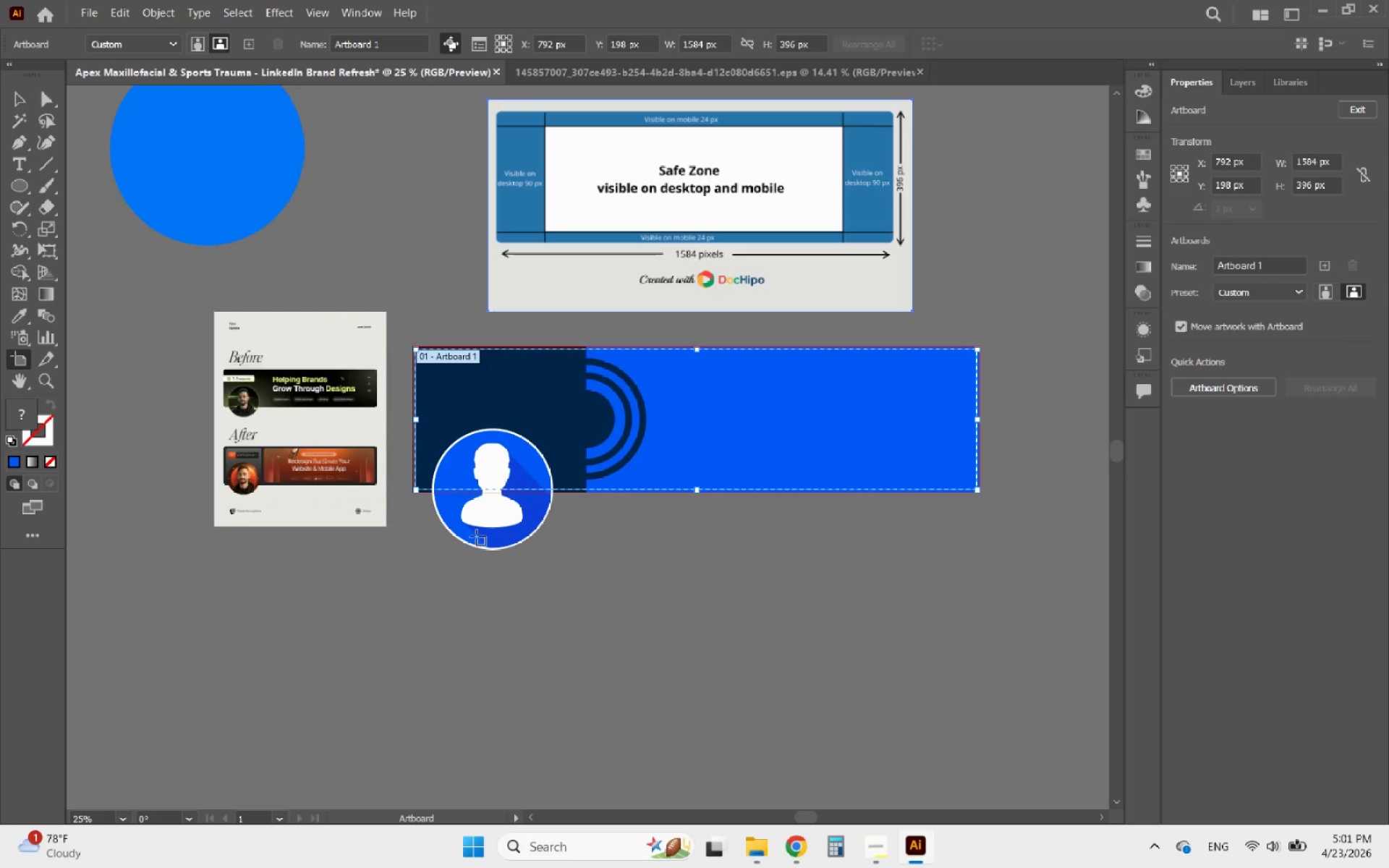 
left_click([12, 95])
 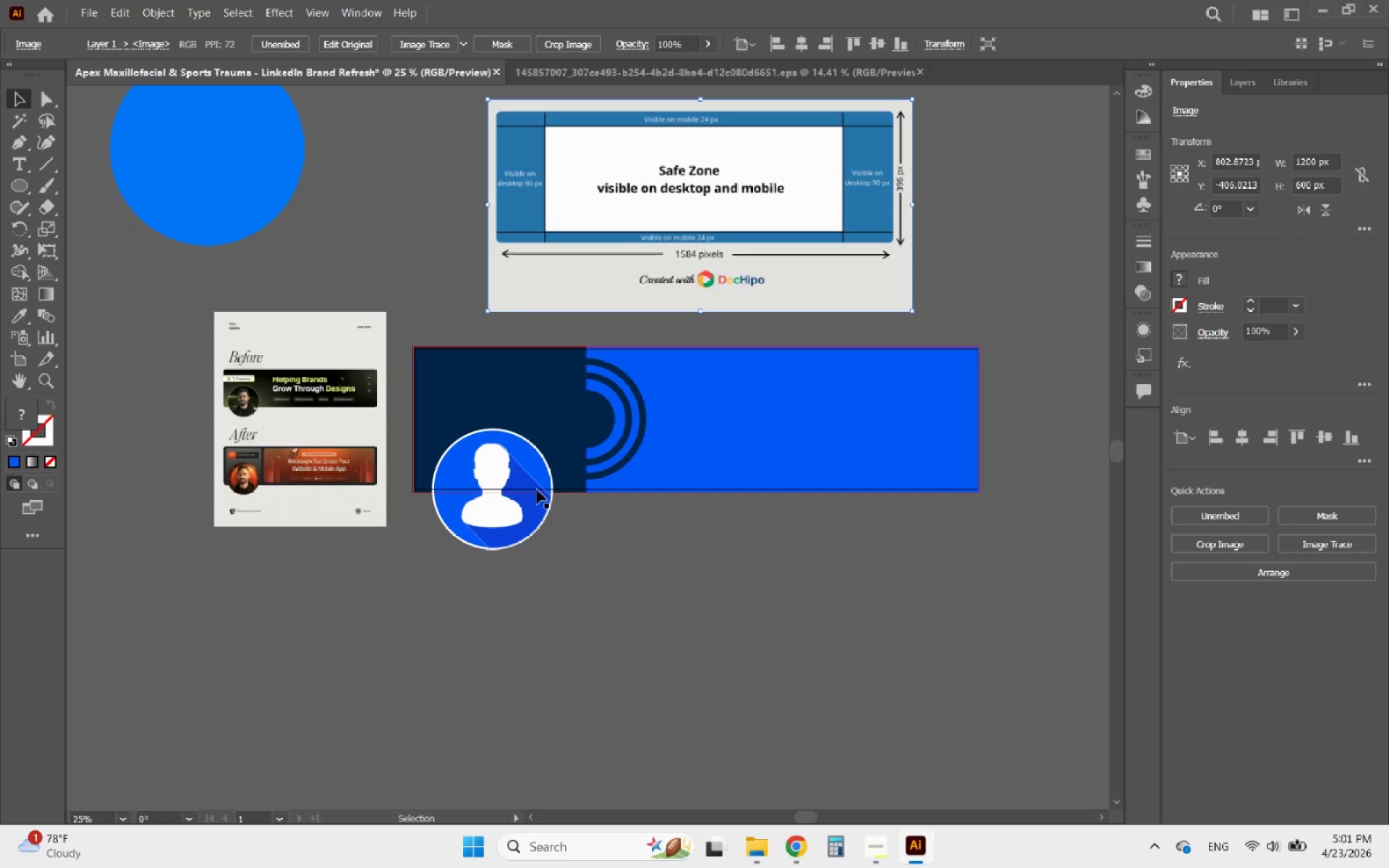 
wait(7.41)
 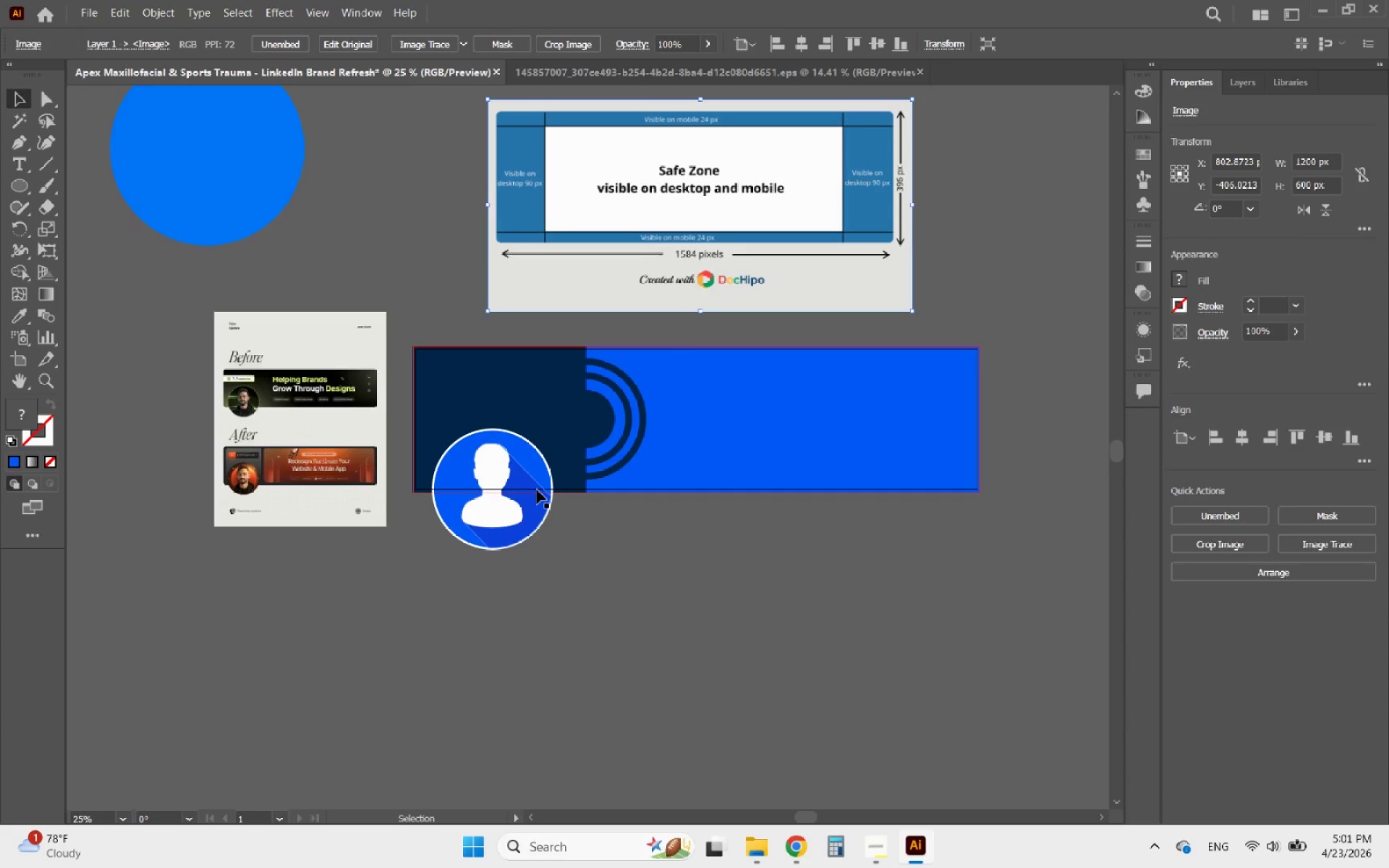 
left_click_drag(start_coordinate=[558, 331], to_coordinate=[680, 576])
 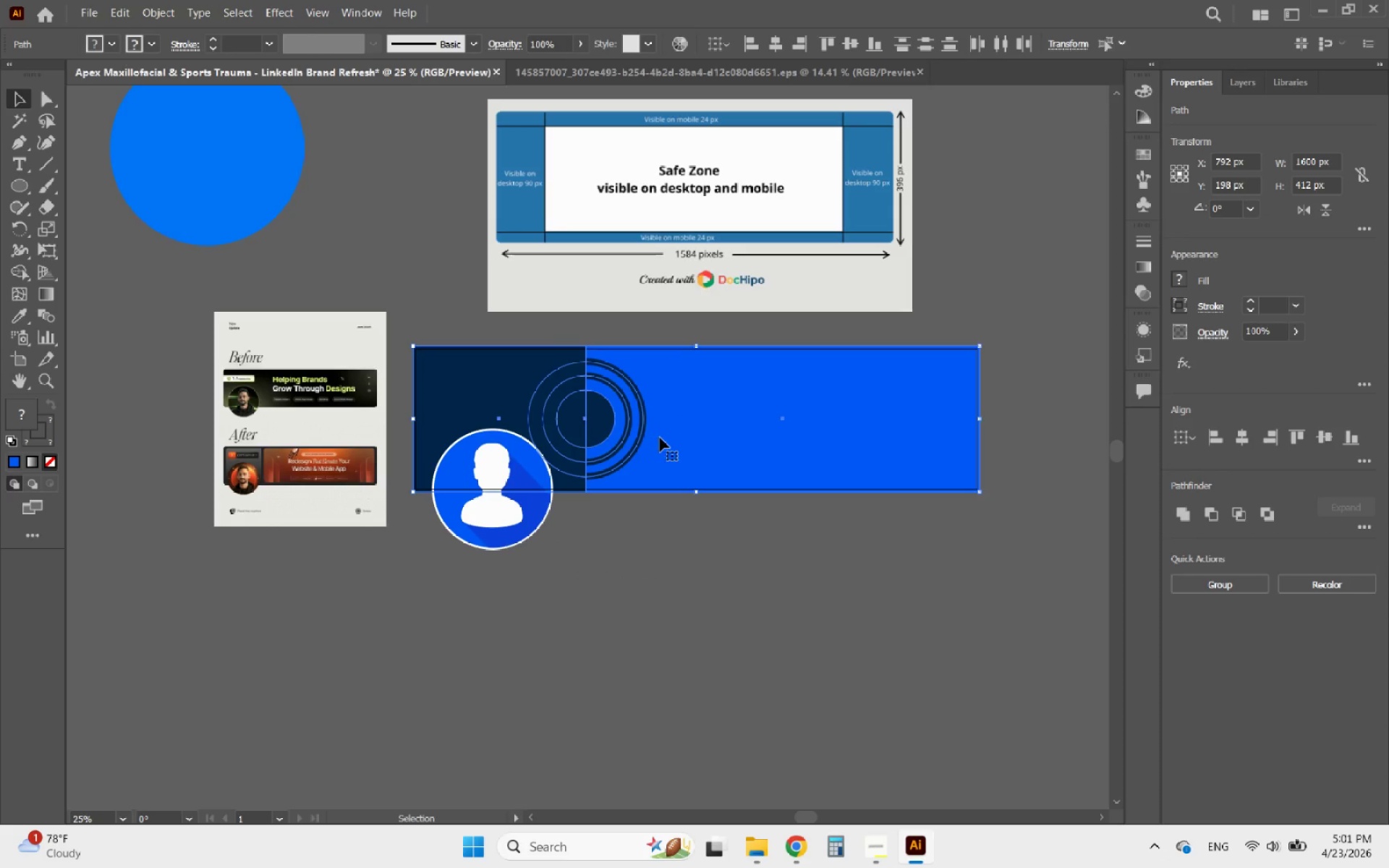 
hold_key(key=ShiftLeft, duration=3.08)
left_click([664, 440])
 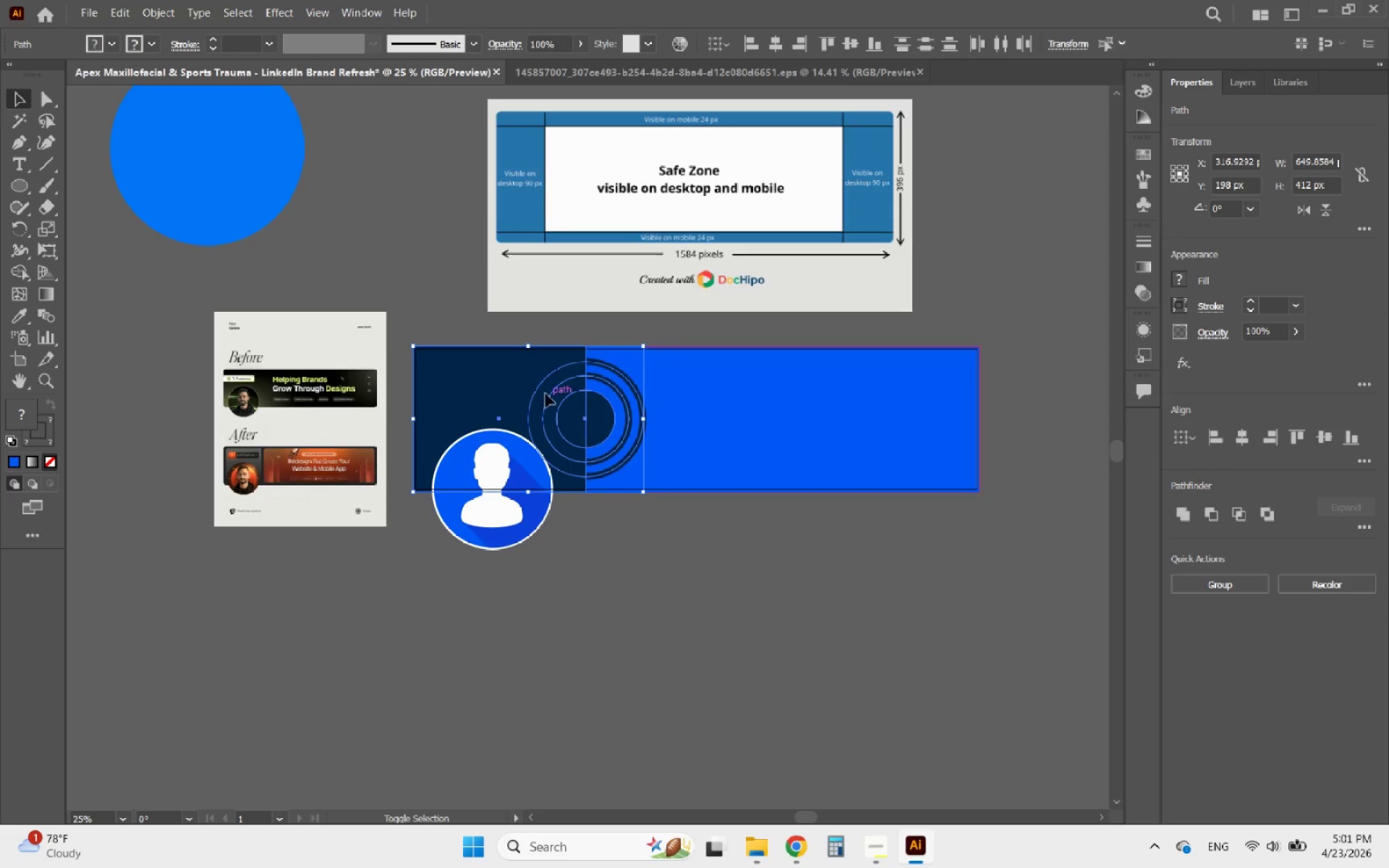 
left_click([514, 380])
 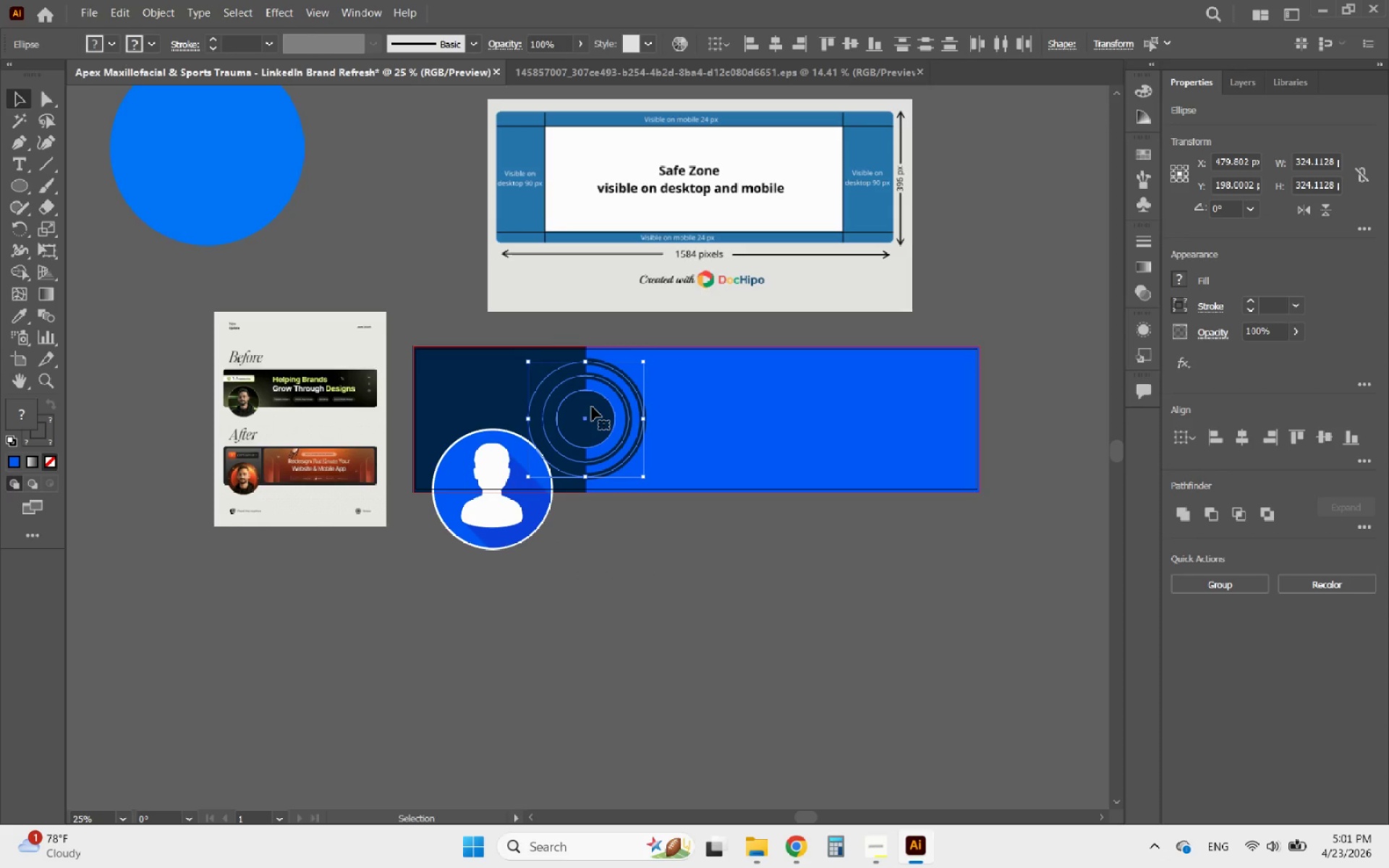 
left_click_drag(start_coordinate=[595, 403], to_coordinate=[647, 404])
 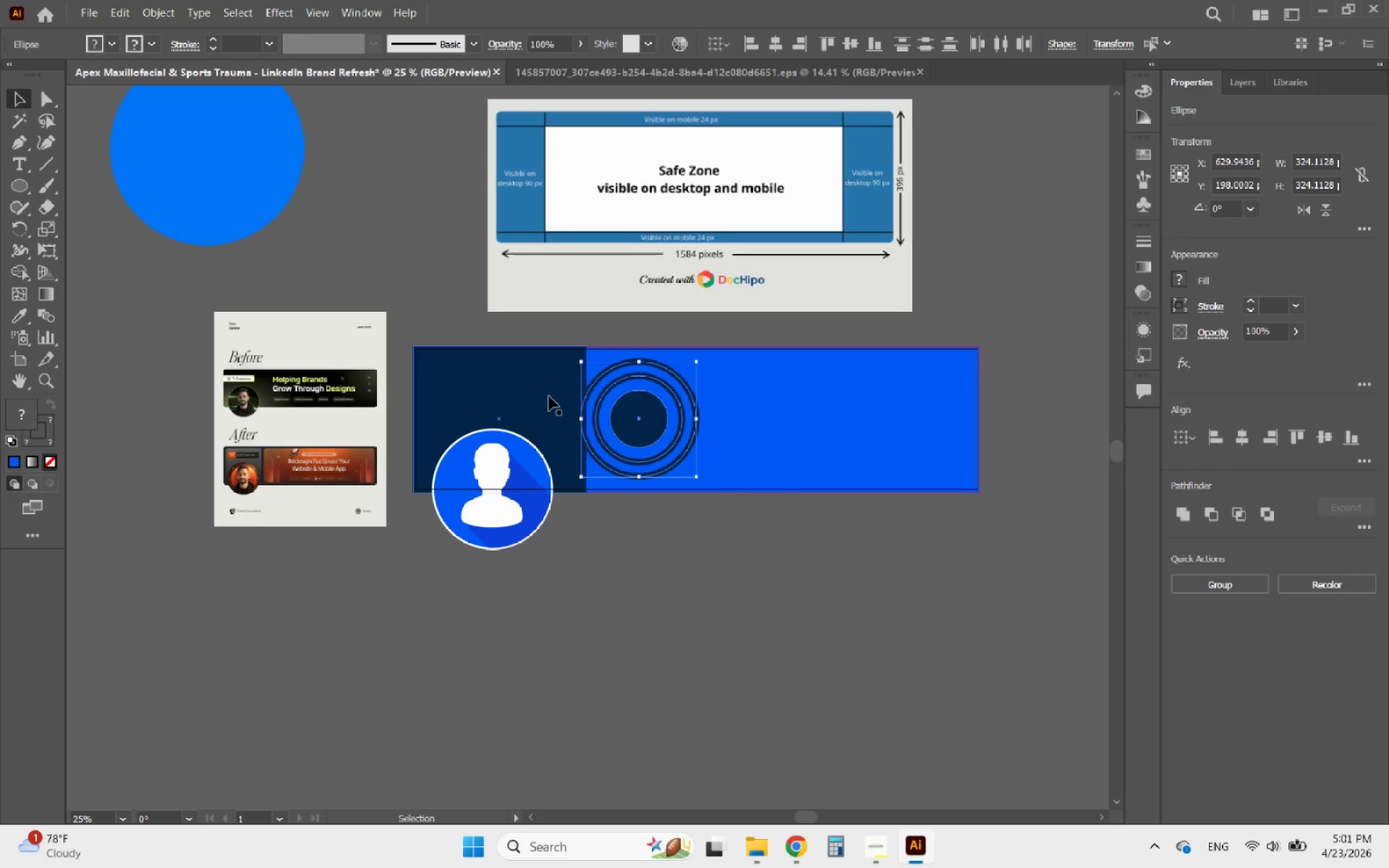 
hold_key(key=ShiftLeft, duration=2.52)
 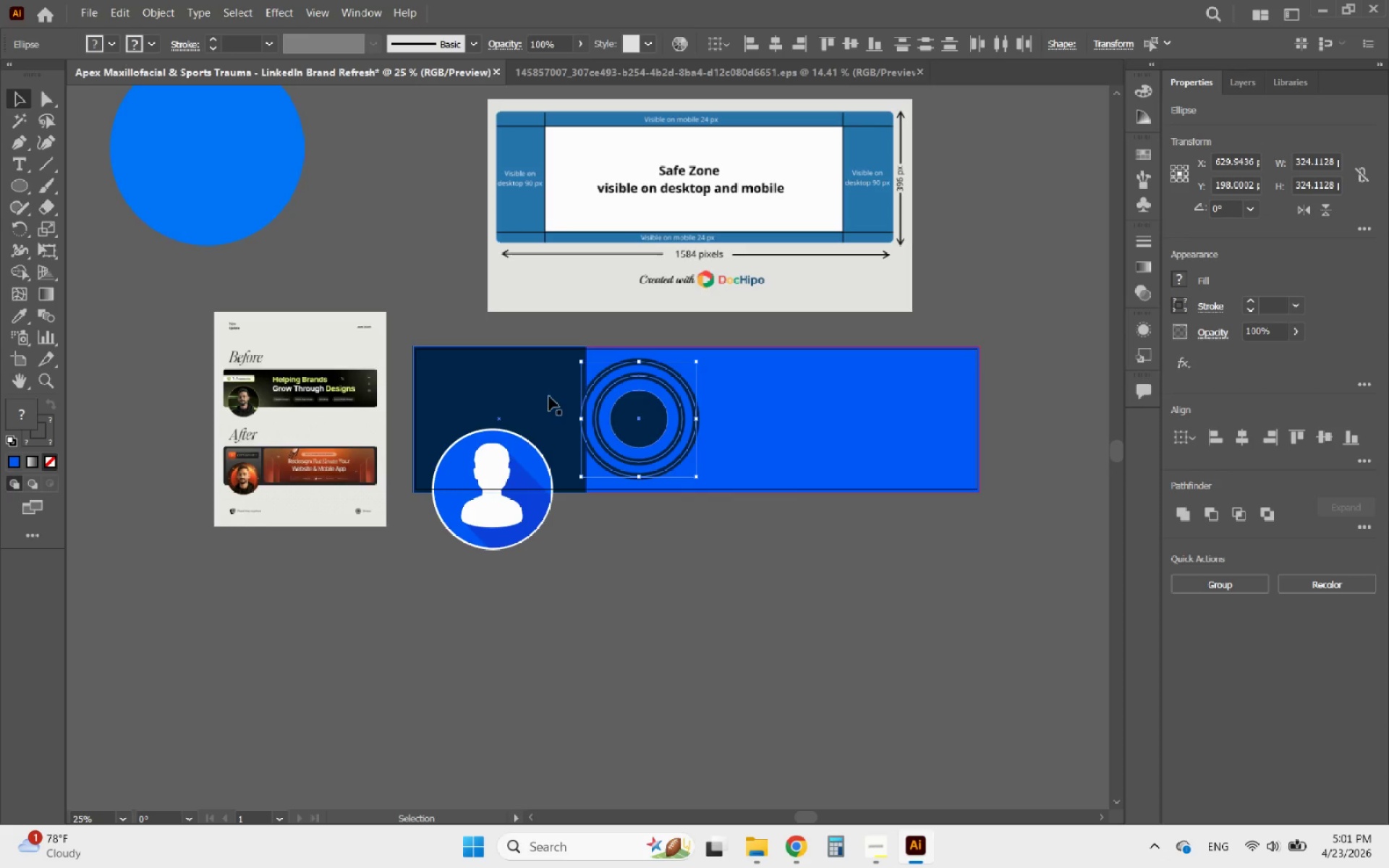 
left_click([549, 396])
 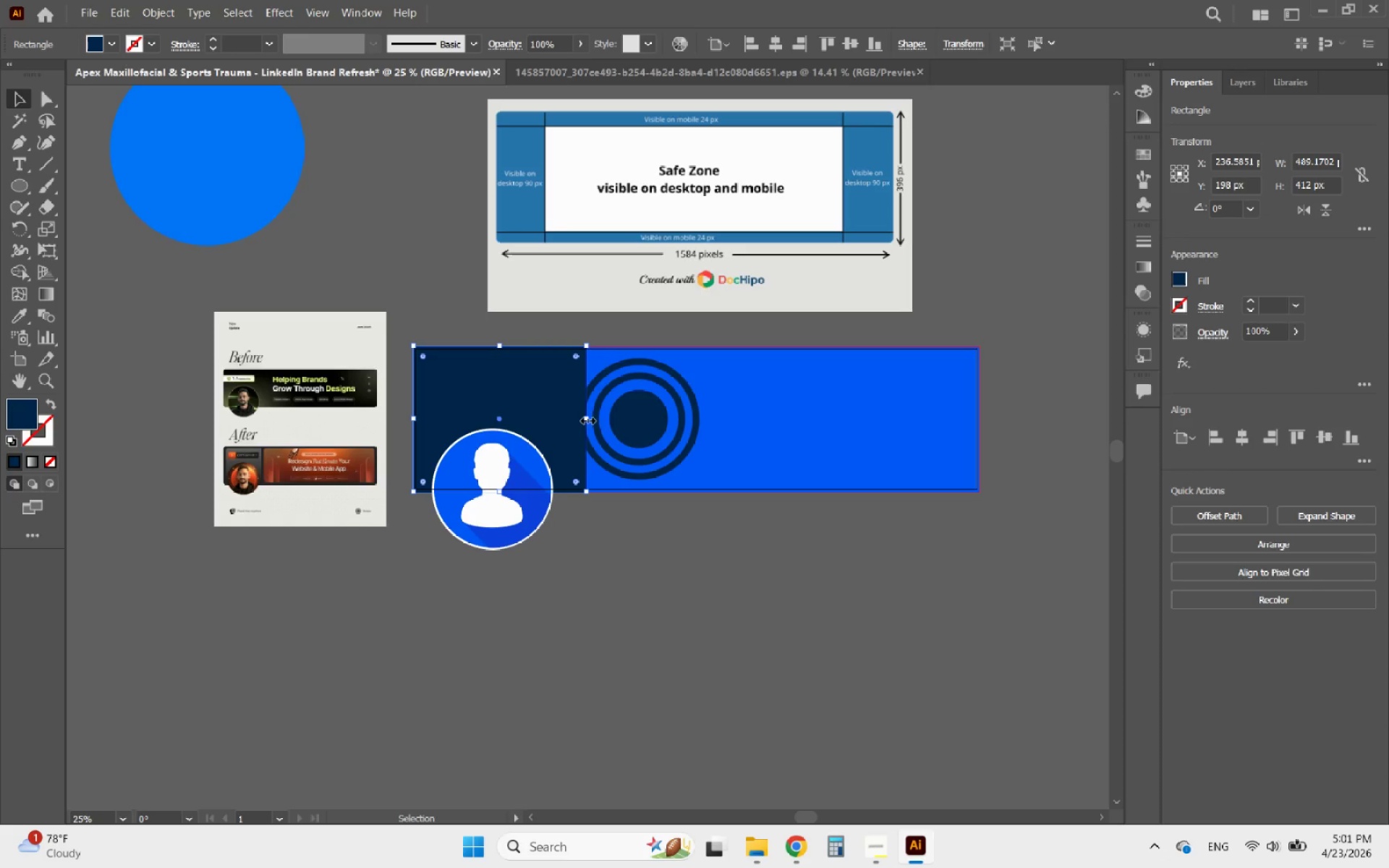 
left_click([585, 419])
 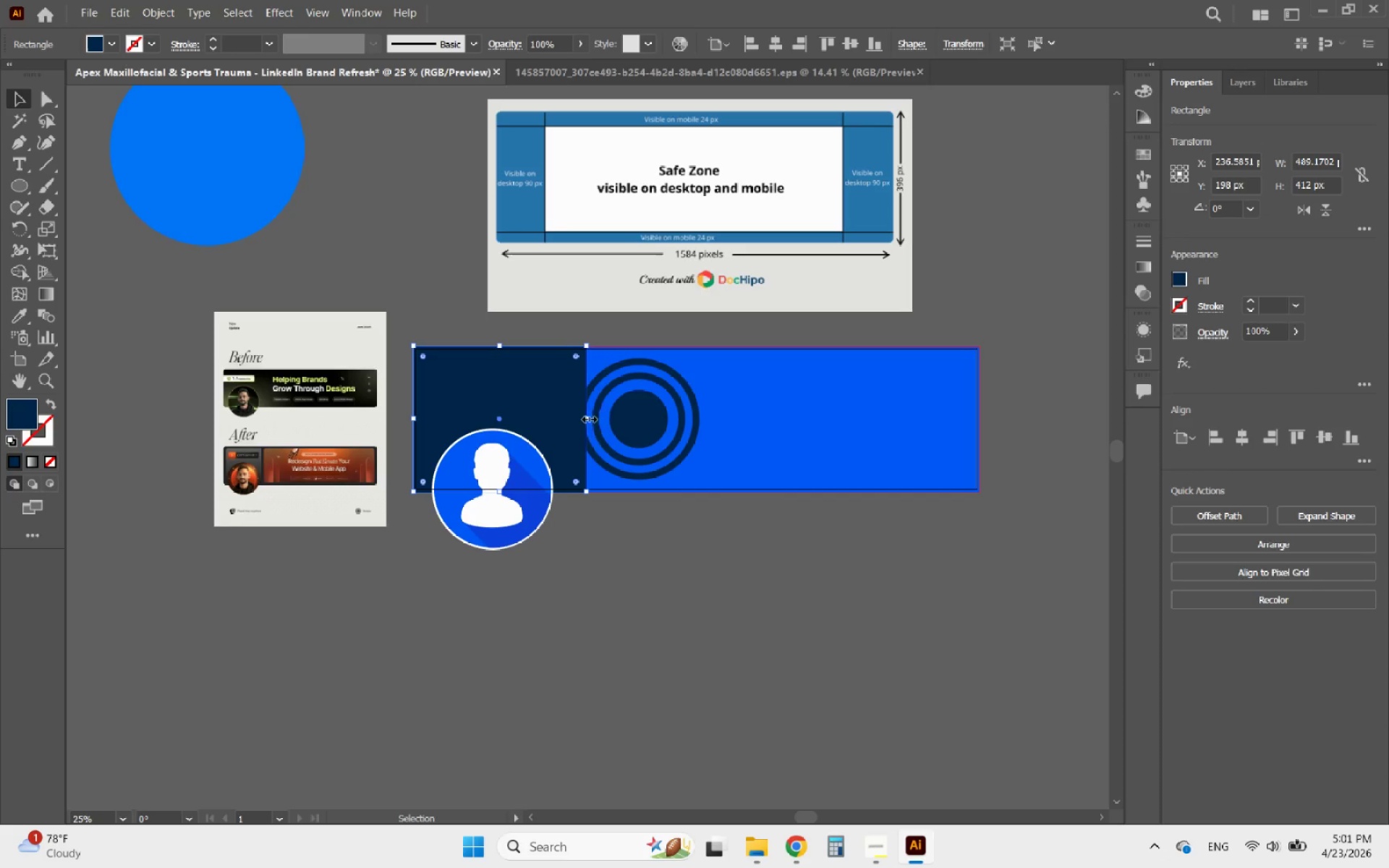 
left_click_drag(start_coordinate=[587, 417], to_coordinate=[638, 412])
 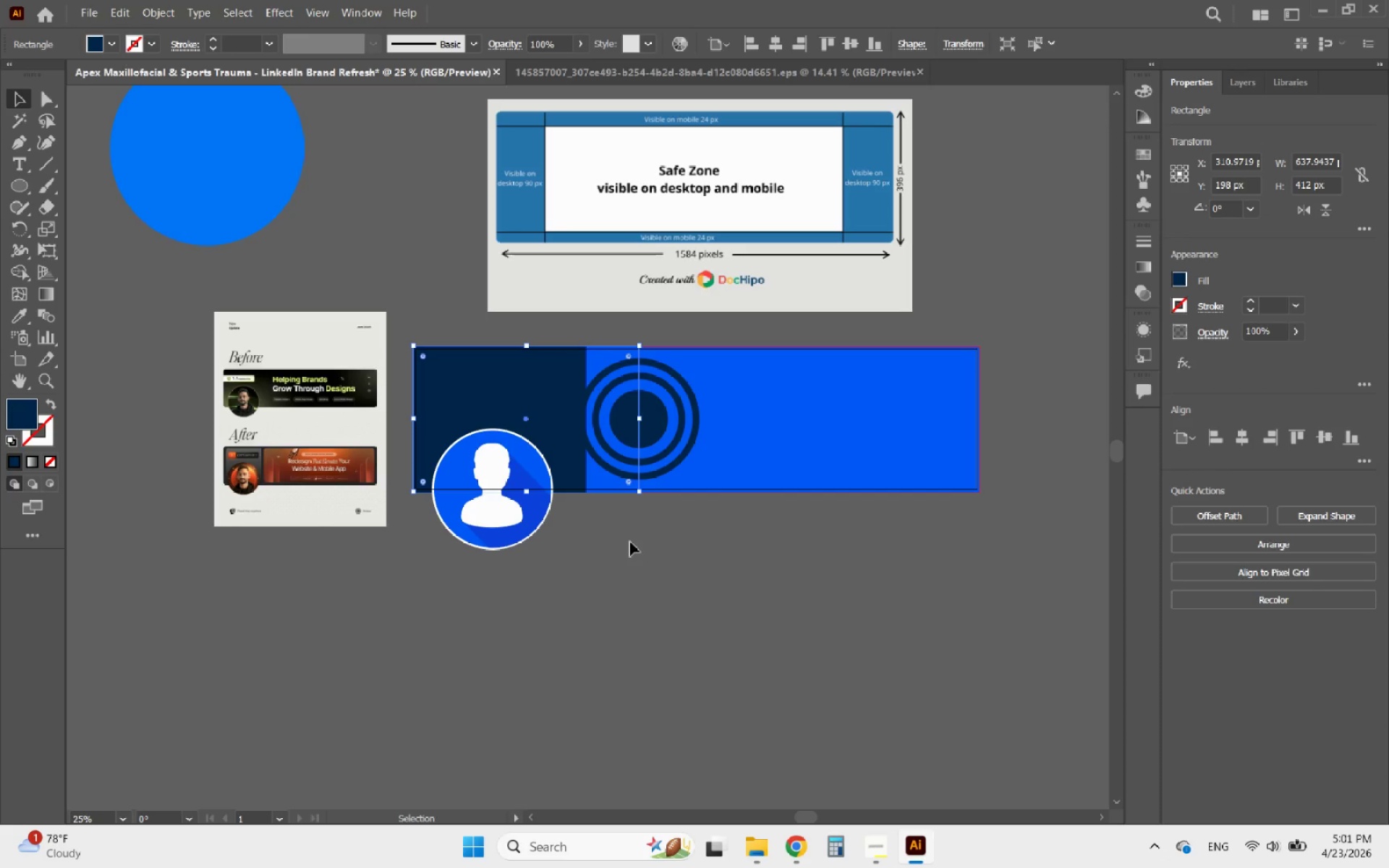 
left_click([630, 542])
 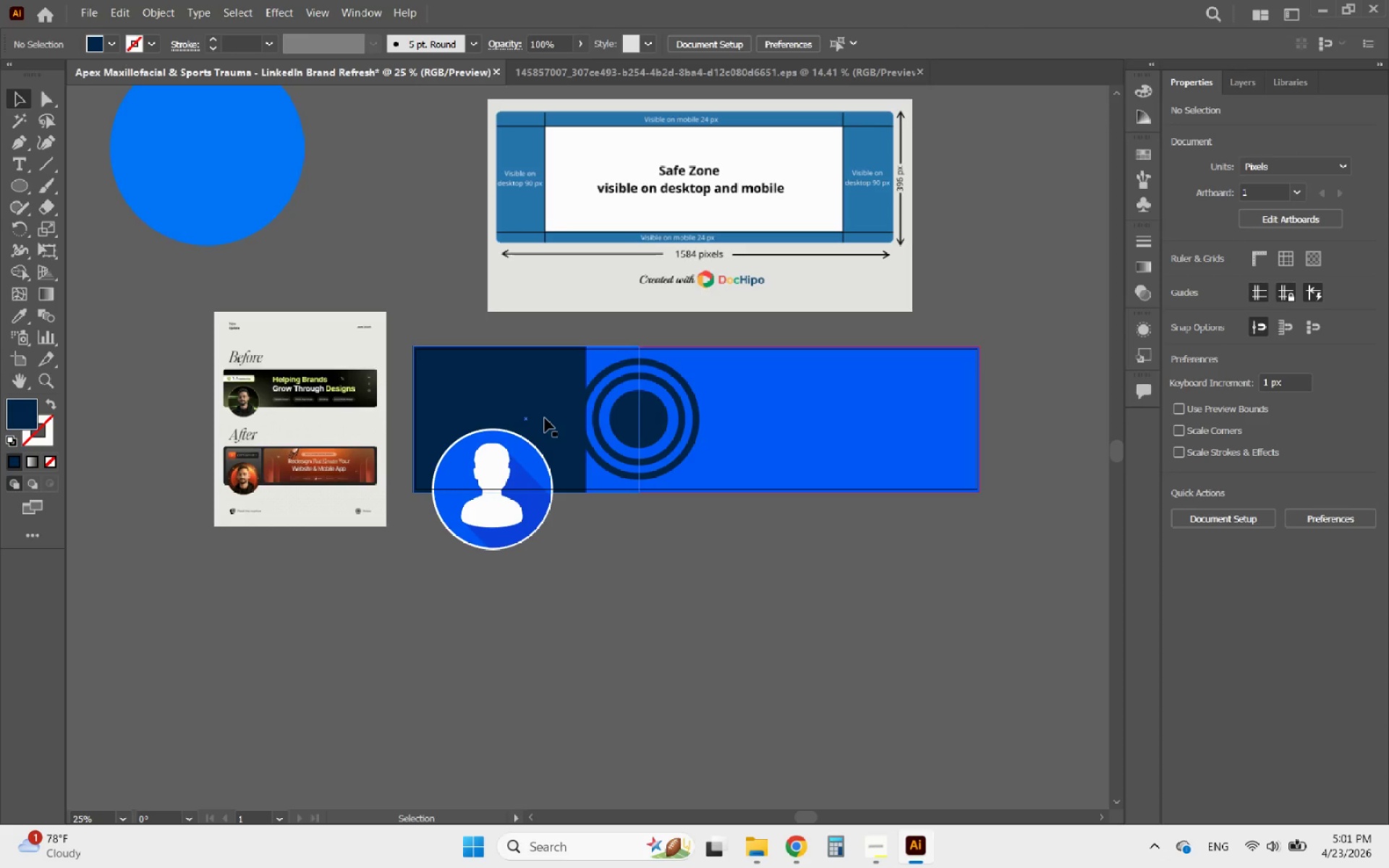 
left_click([545, 418])
 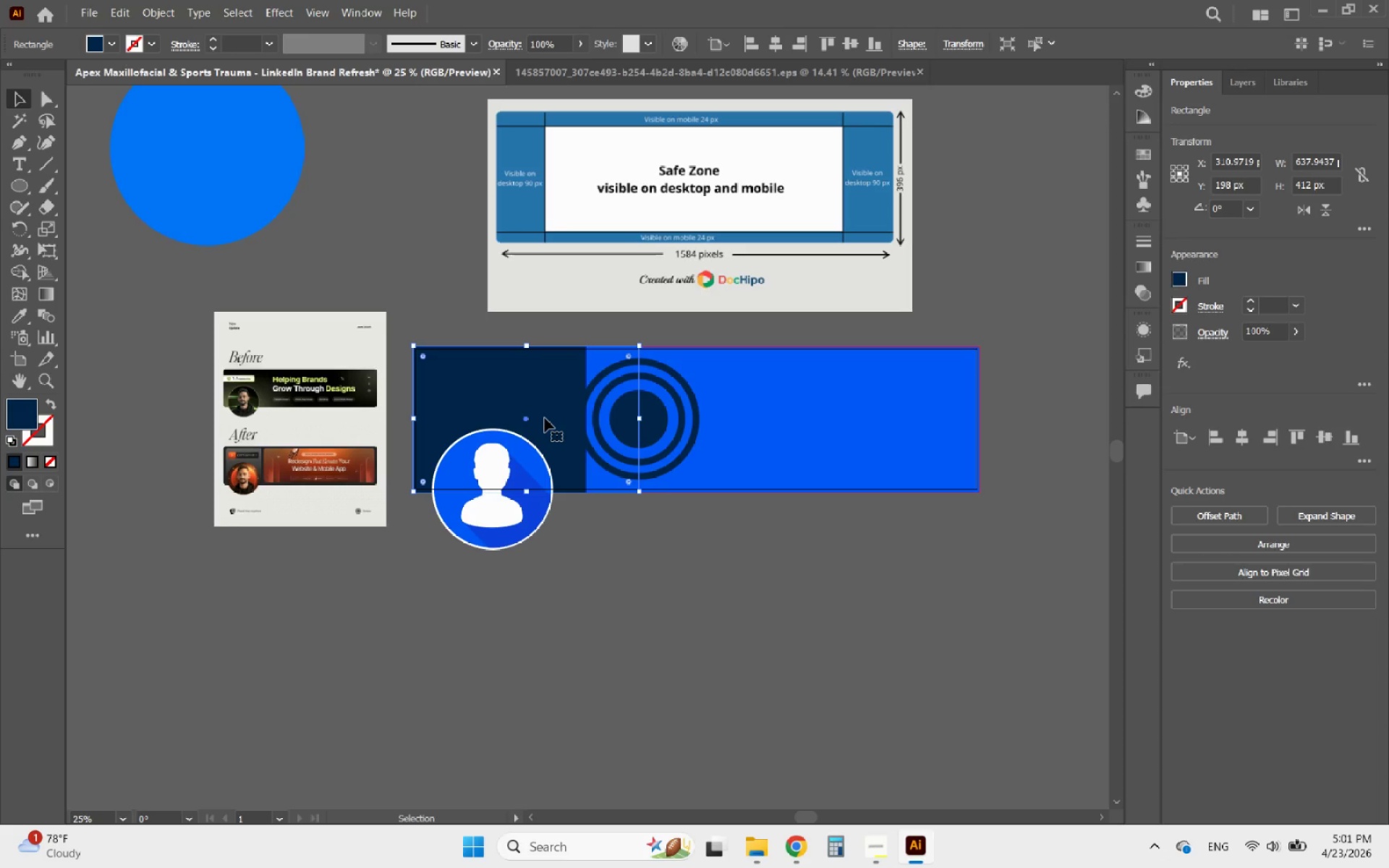 
left_click_drag(start_coordinate=[545, 418], to_coordinate=[565, 367])
 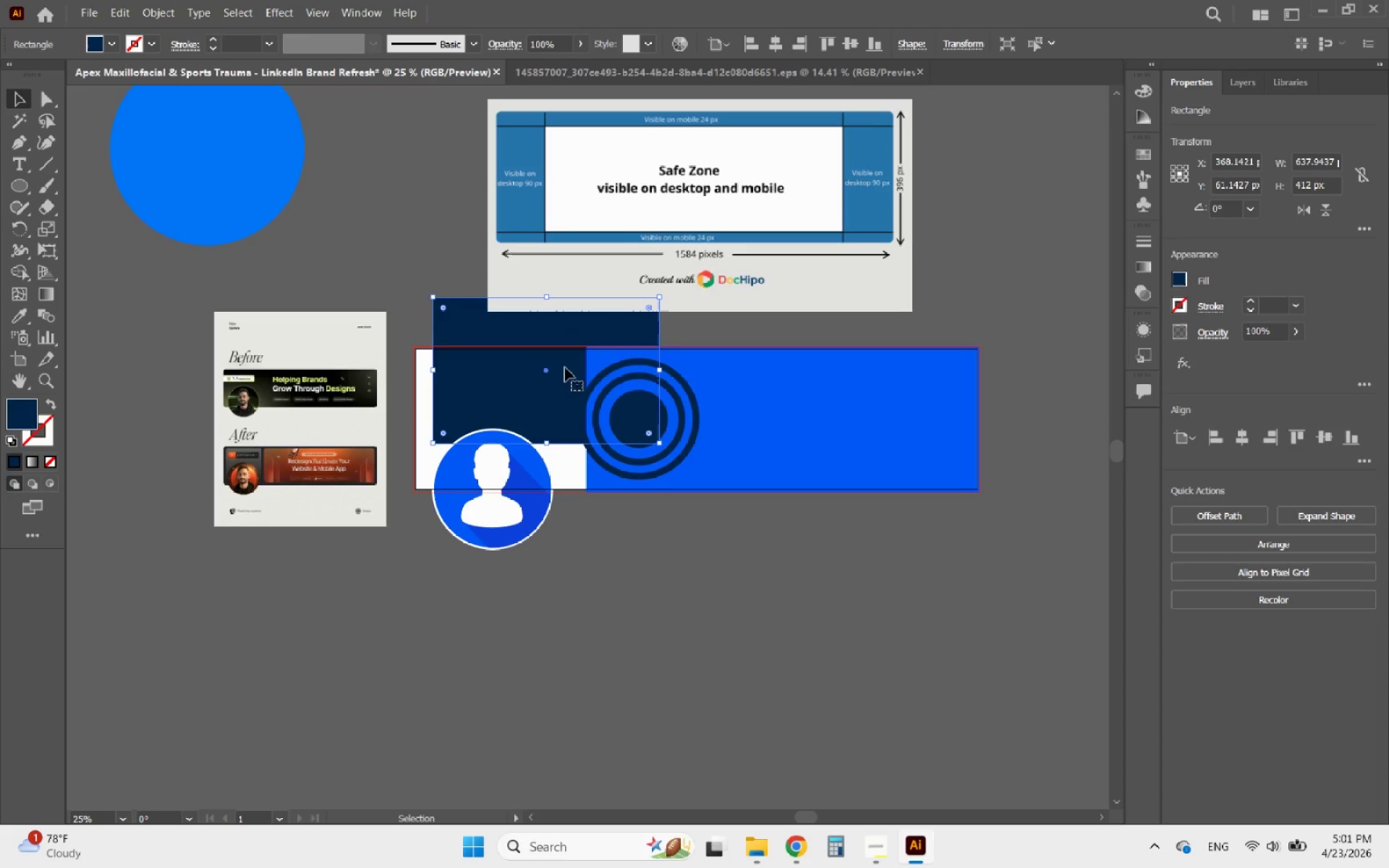 
key(Control+Z)
 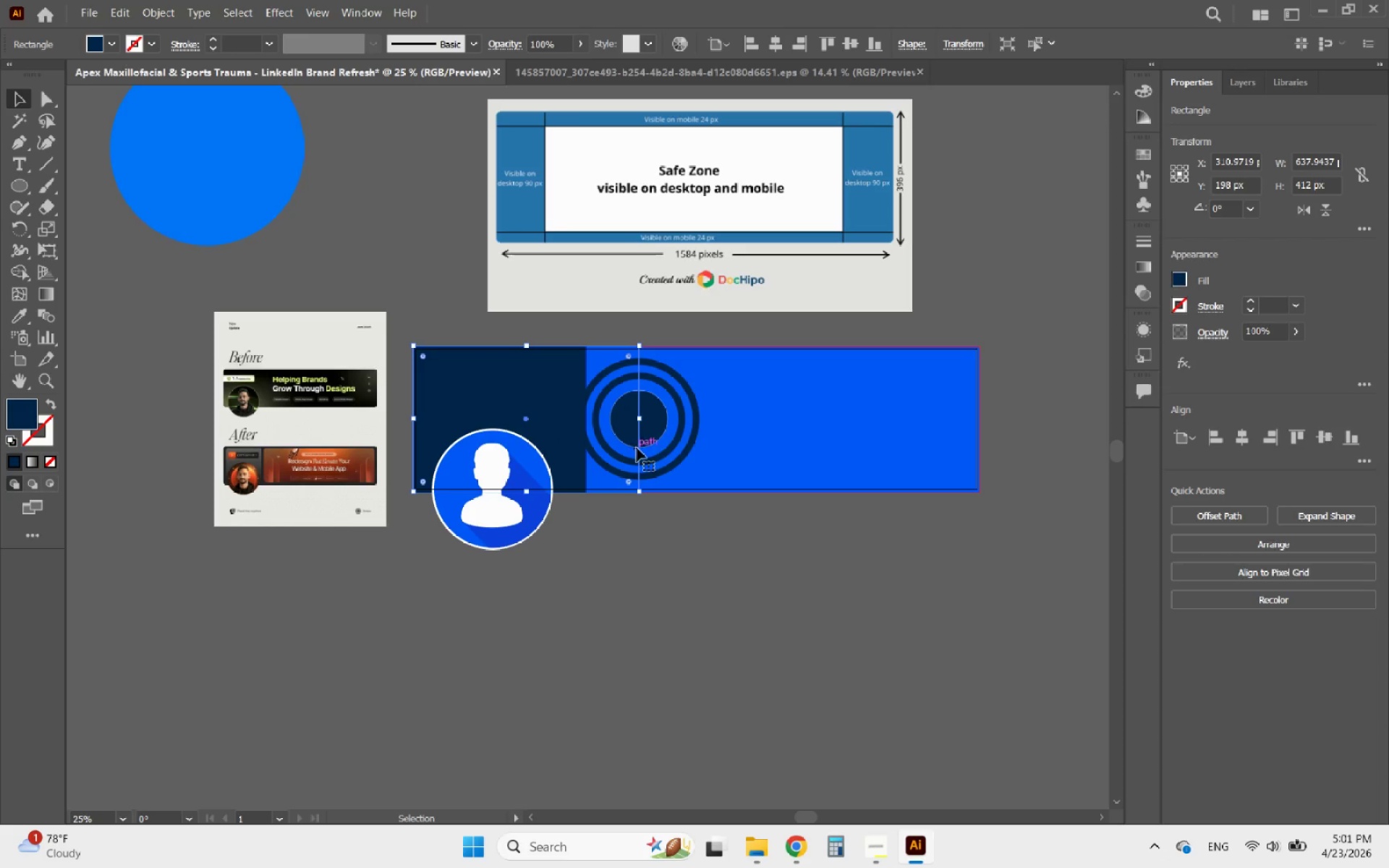 
left_click([709, 448])
 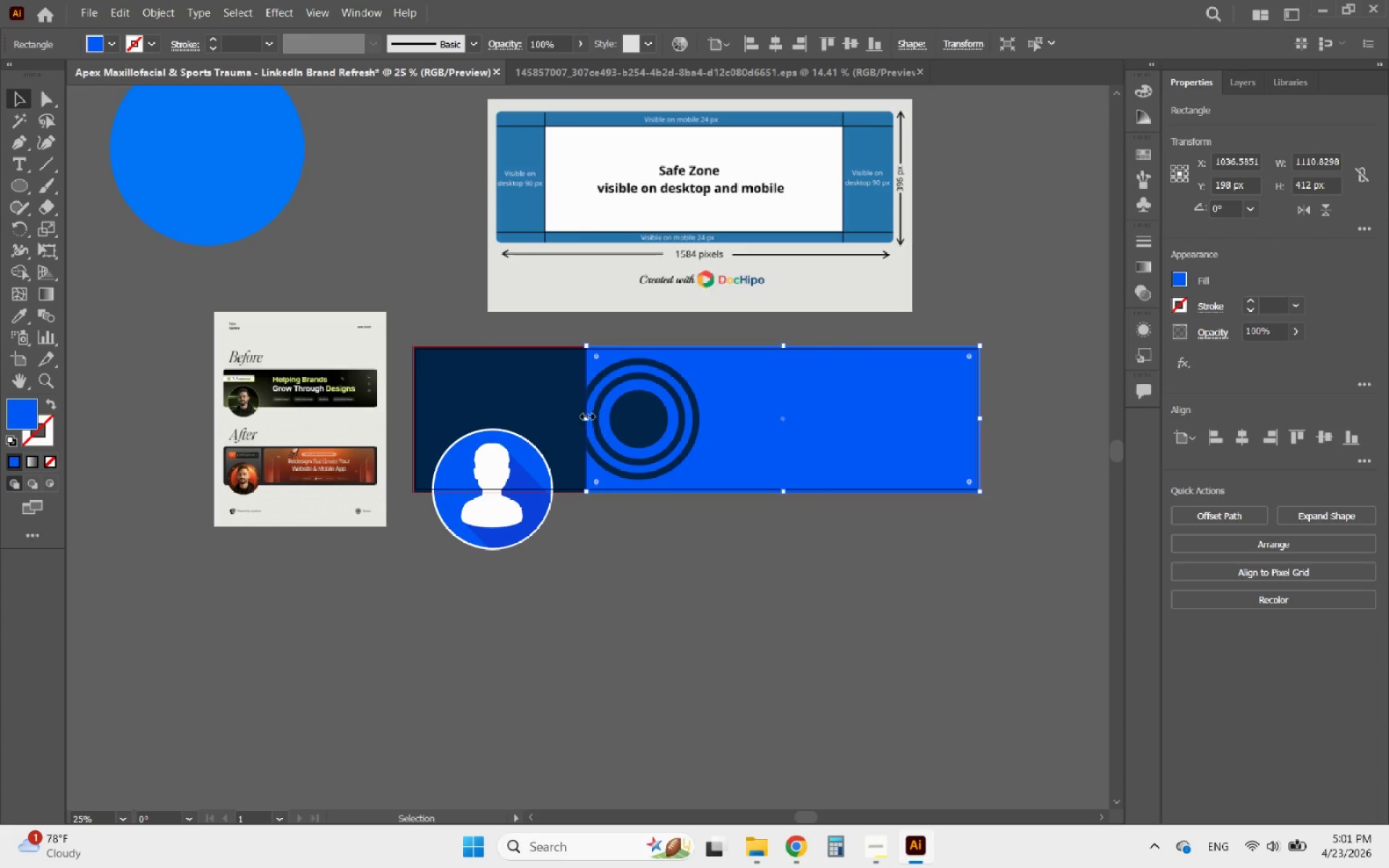 
left_click_drag(start_coordinate=[585, 414], to_coordinate=[641, 415])
 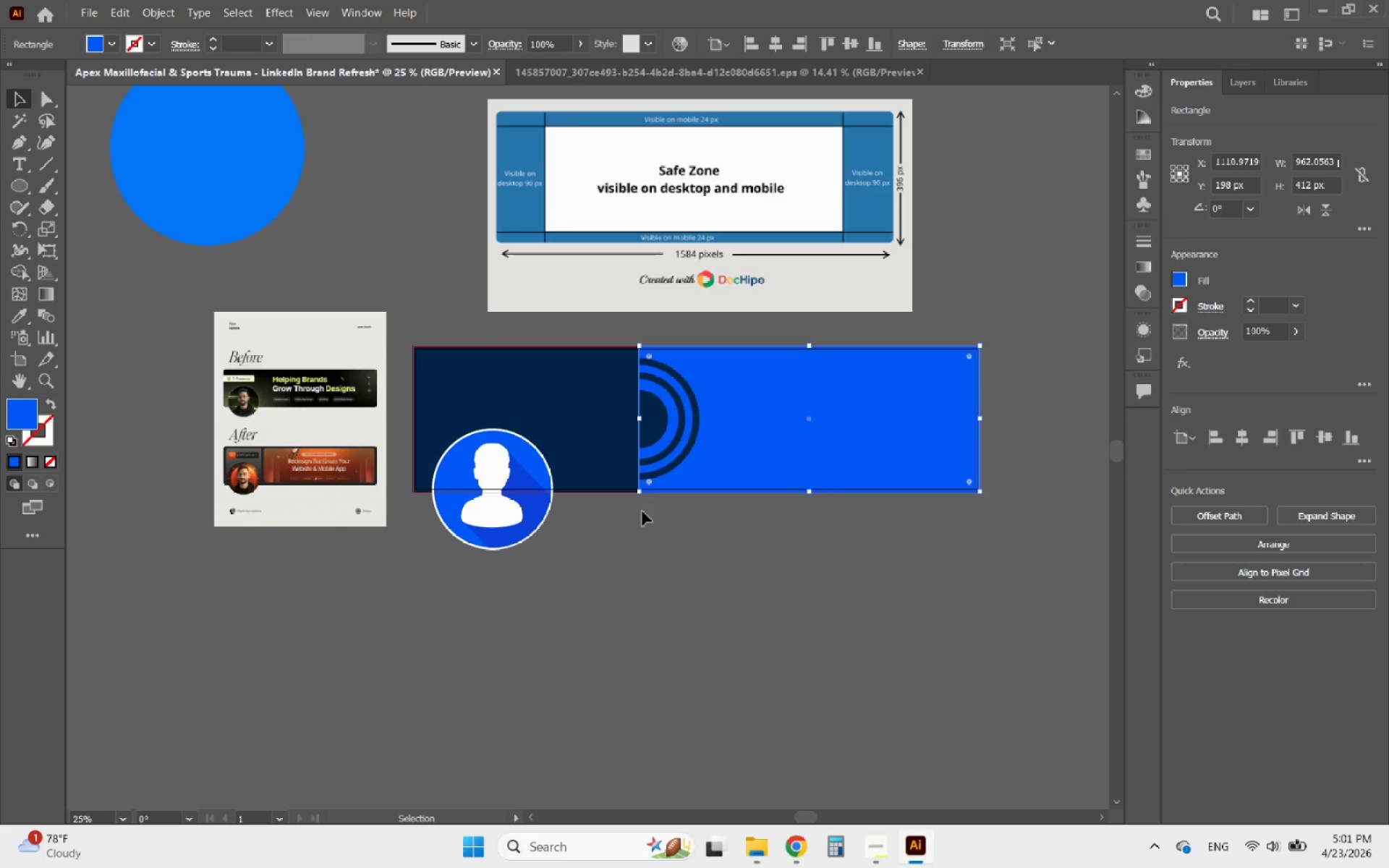 
left_click([642, 514])
 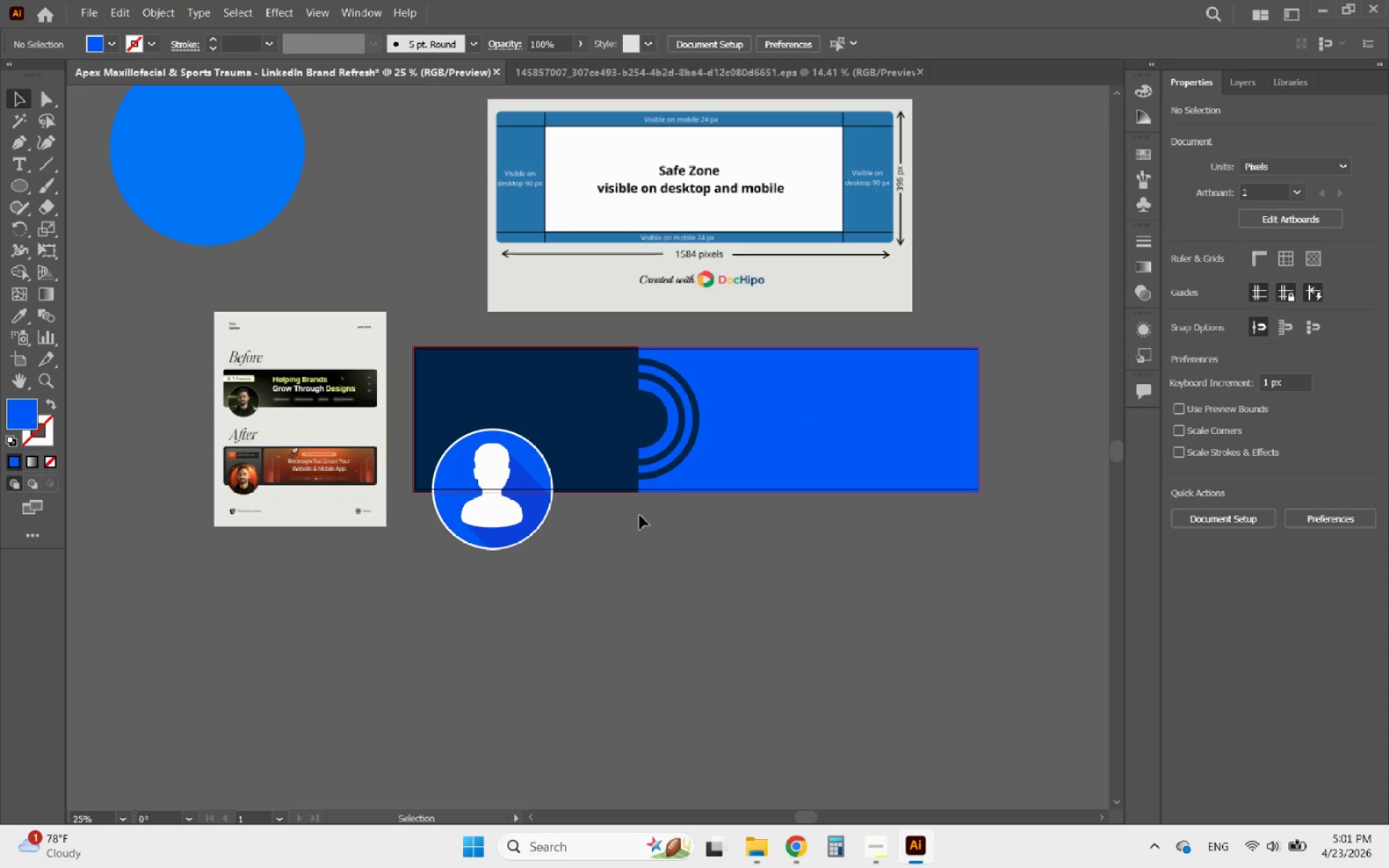 
hold_key(key=AltLeft, duration=2.02)
scroll: coordinate [514, 509], scroll_direction: up, amount: 1.0
 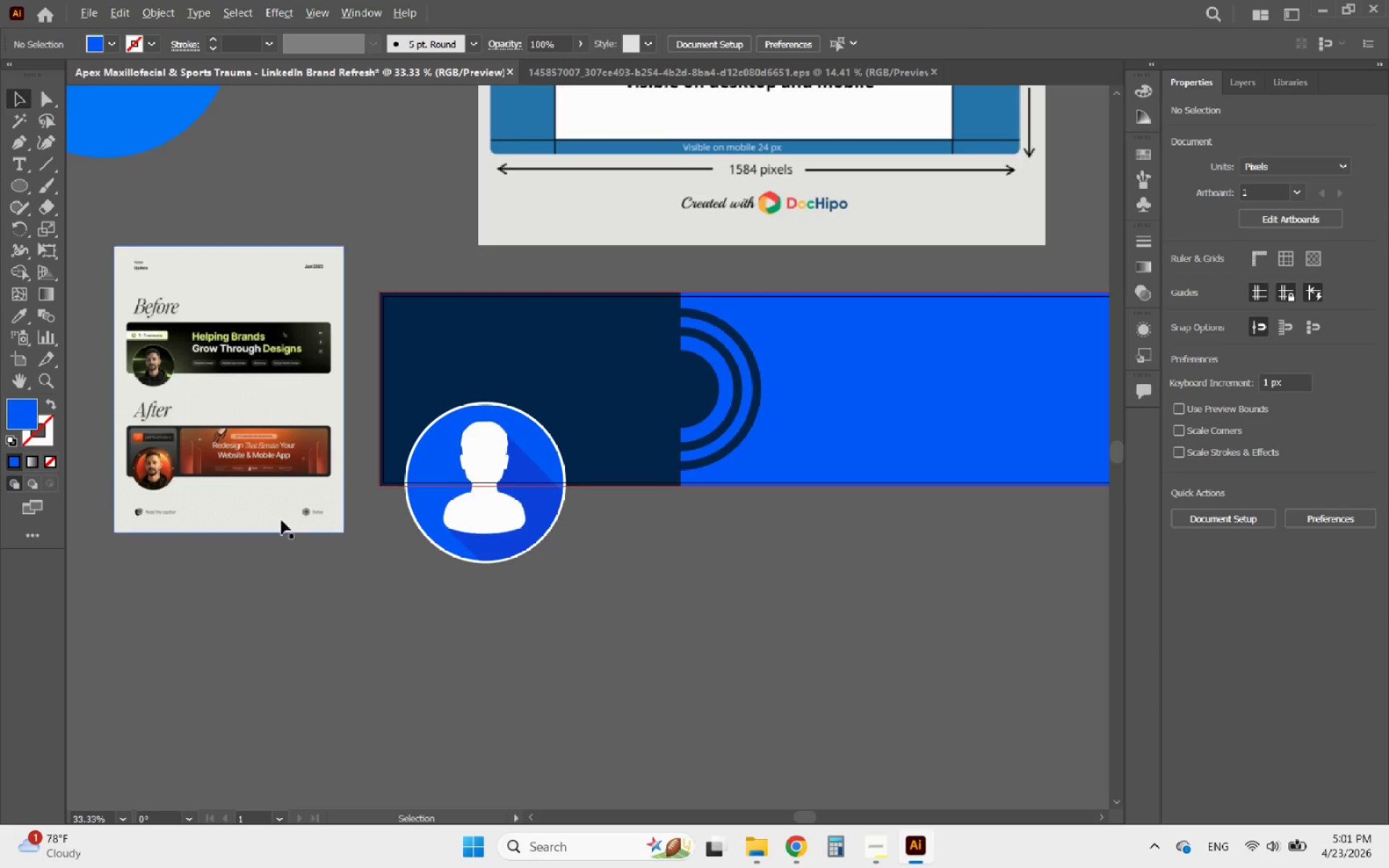 
scroll: coordinate [281, 520], scroll_direction: down, amount: 1.0
 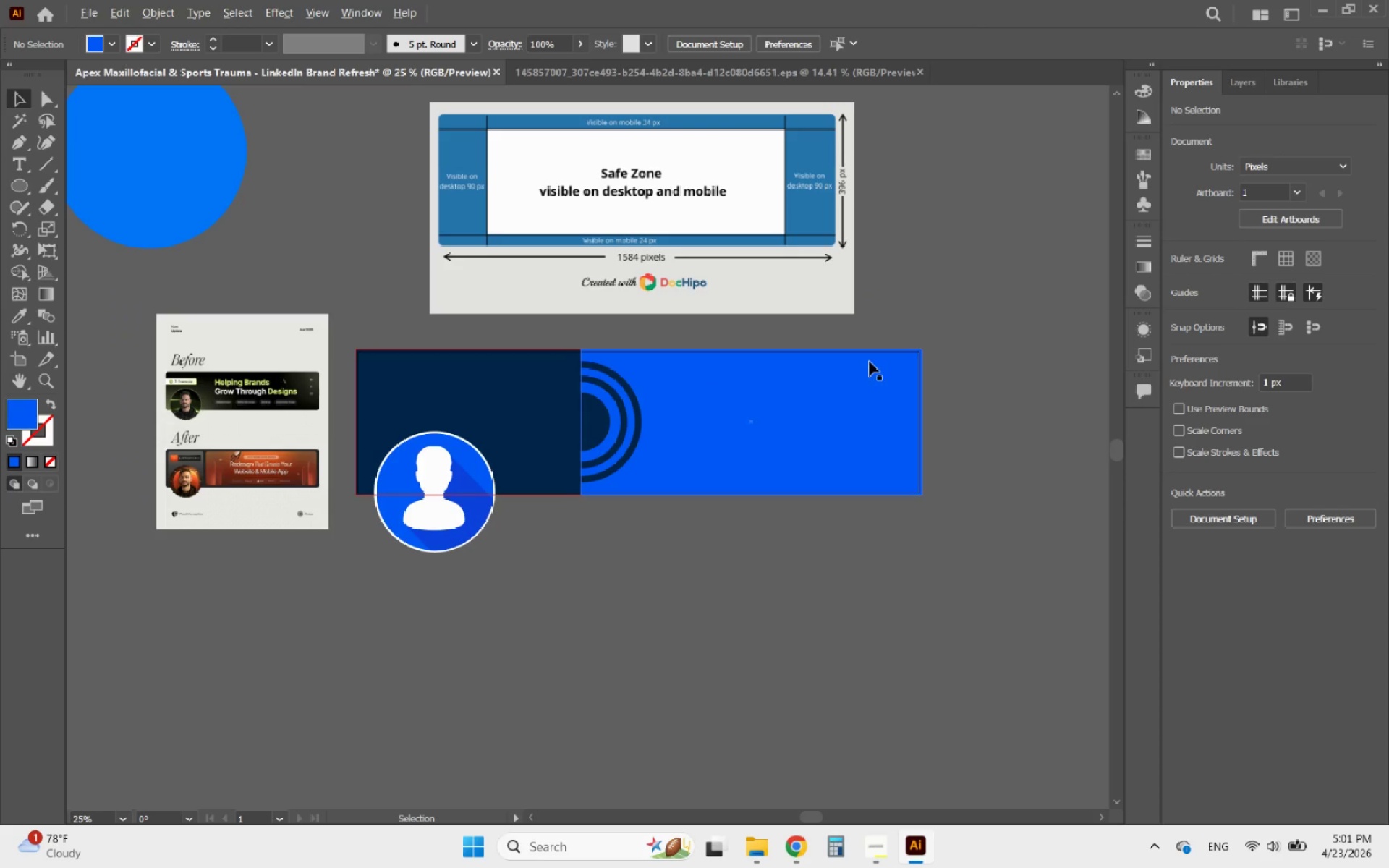 
scroll: coordinate [946, 348], scroll_direction: up, amount: 1.0
 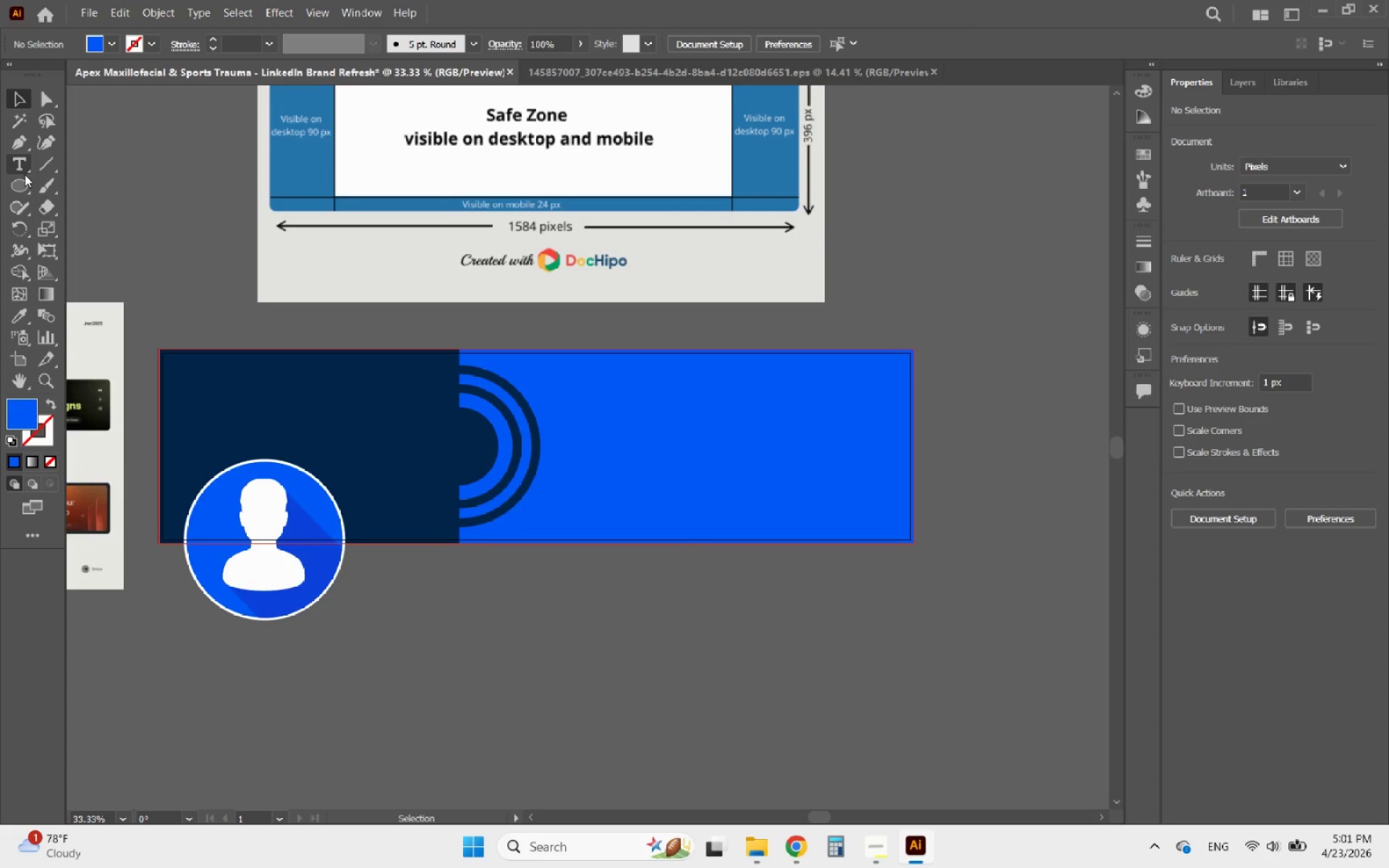 
right_click([19, 178])
 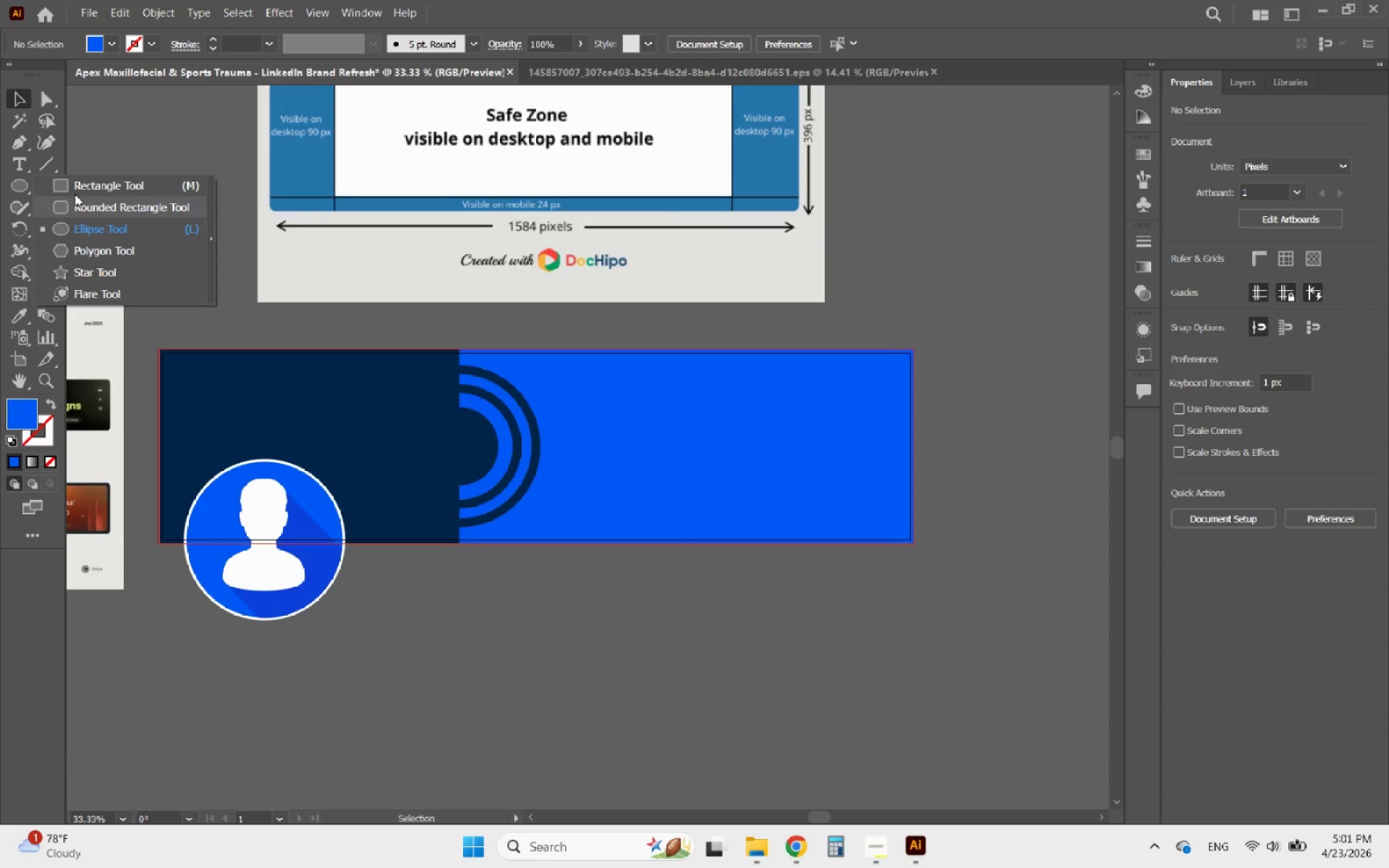 
left_click([79, 181])
 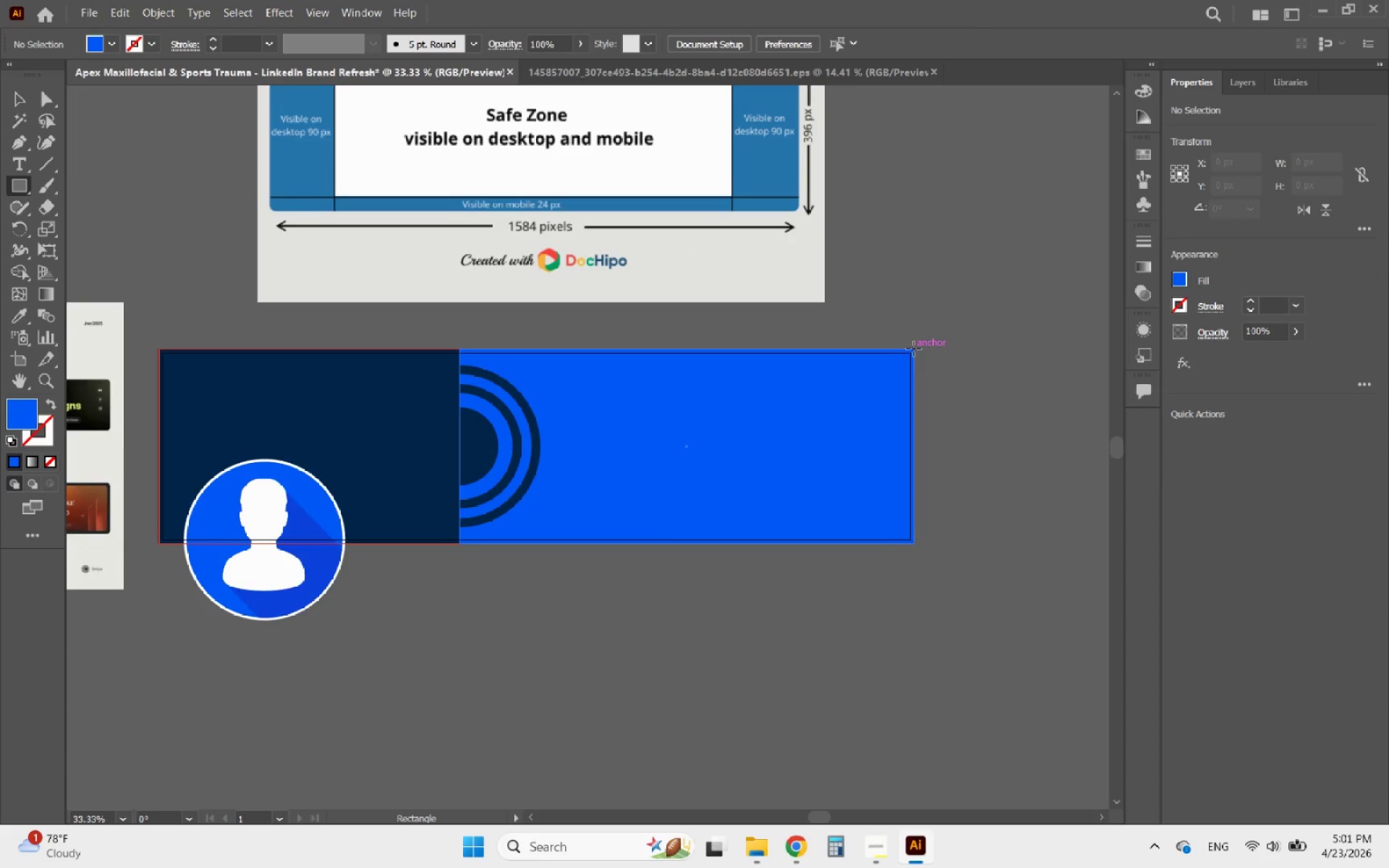 
left_click_drag(start_coordinate=[914, 349], to_coordinate=[851, 545])
 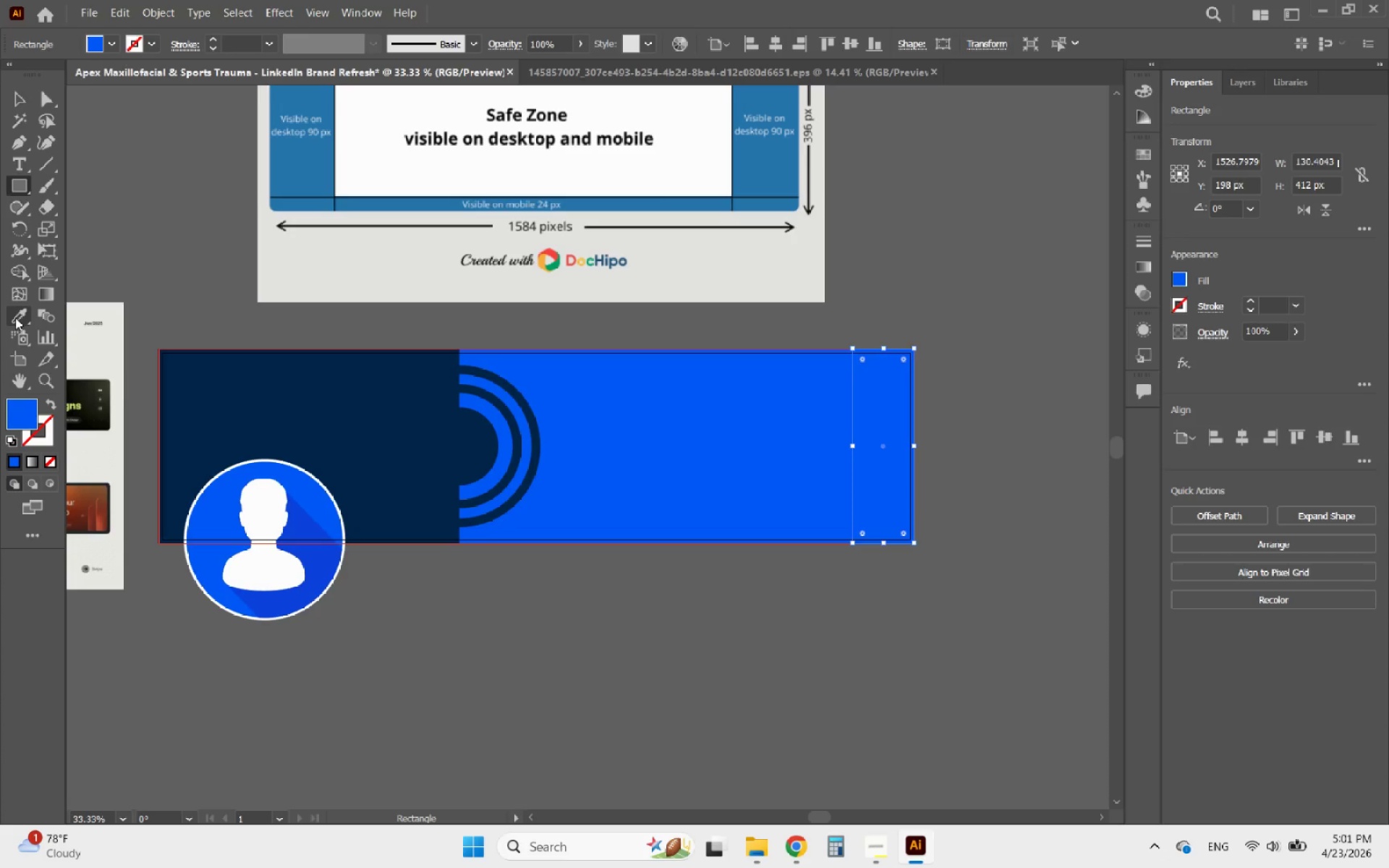 
double_click([354, 255])
 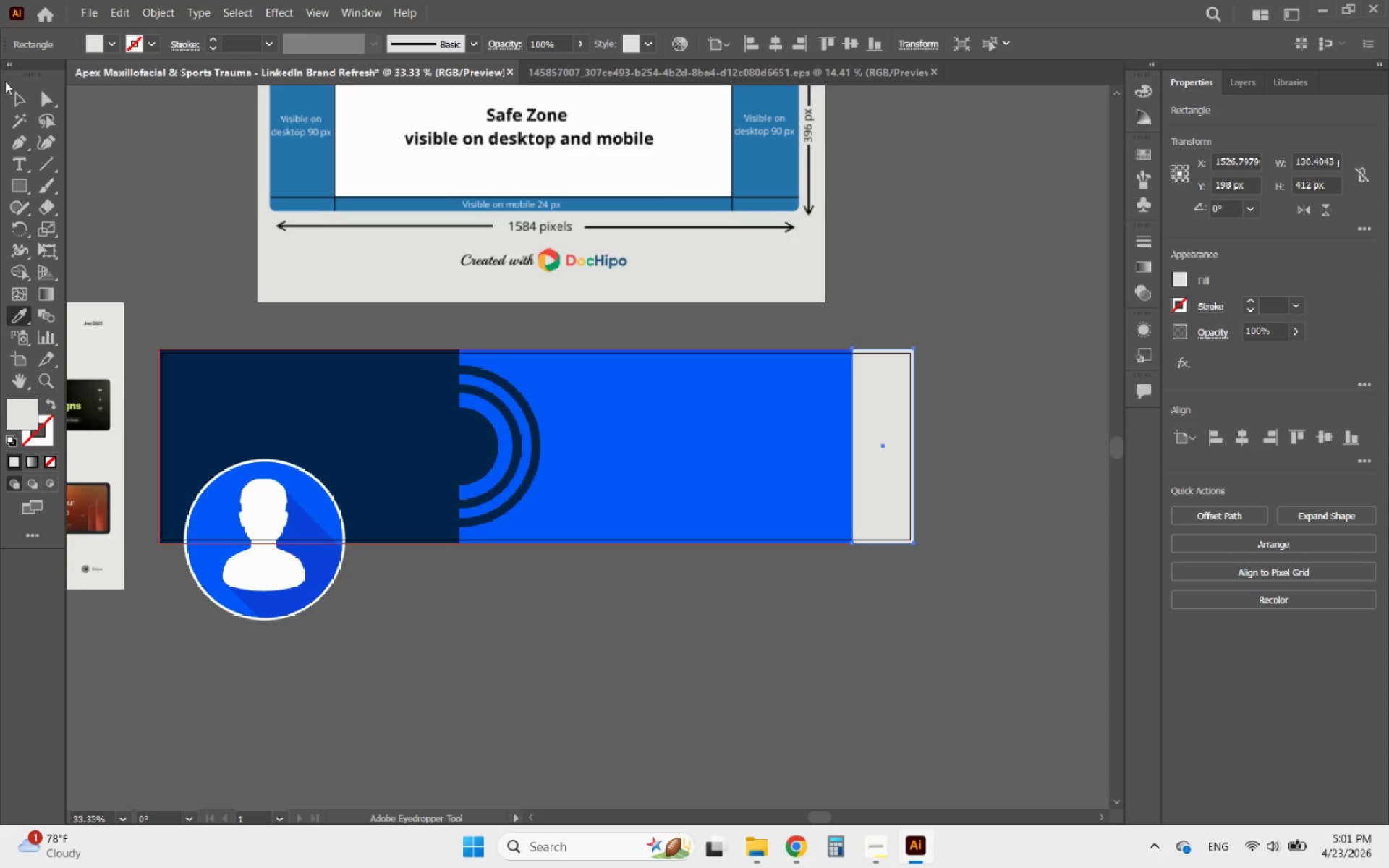 
left_click([17, 90])
 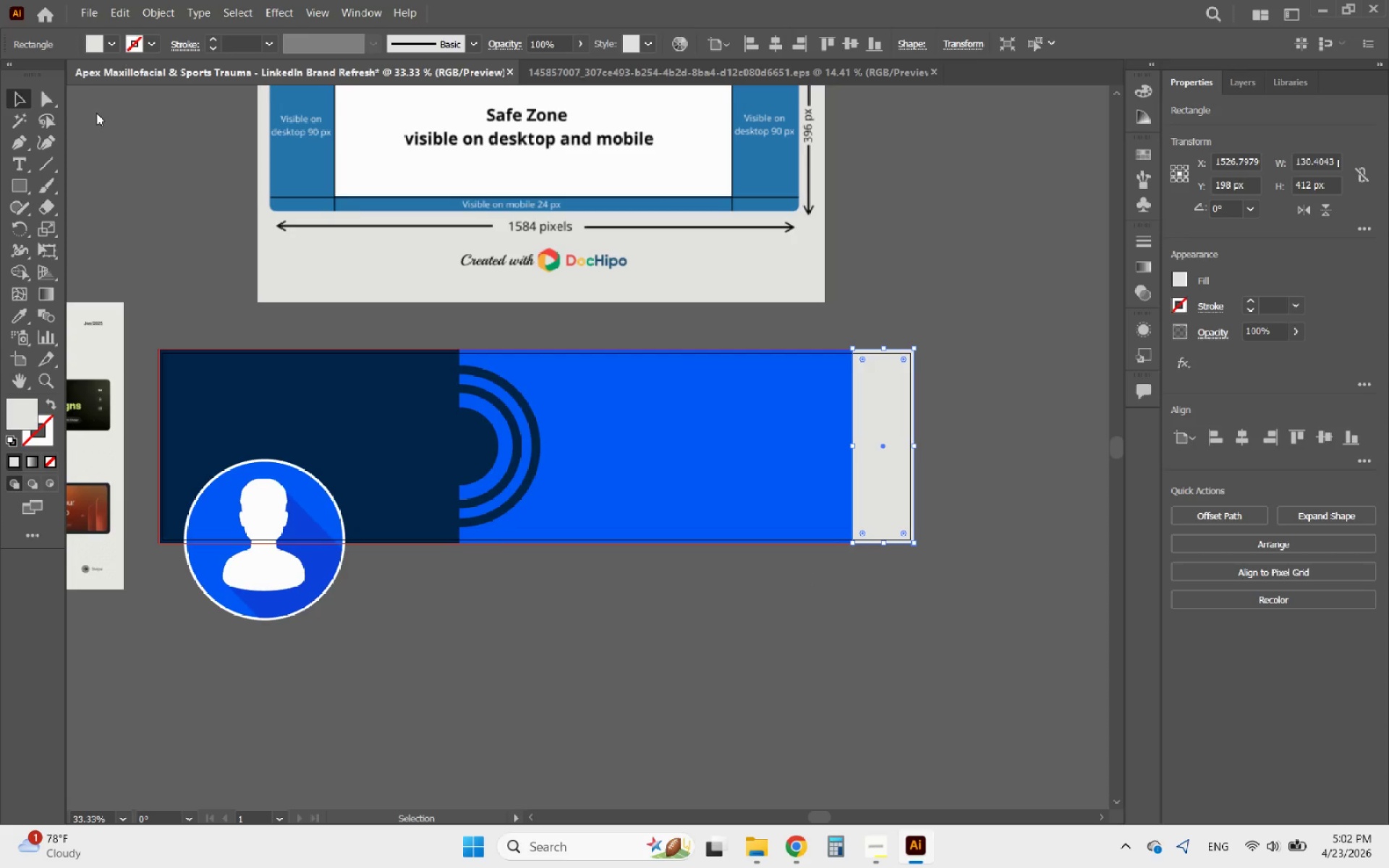 
key(Alt+AltLeft)
 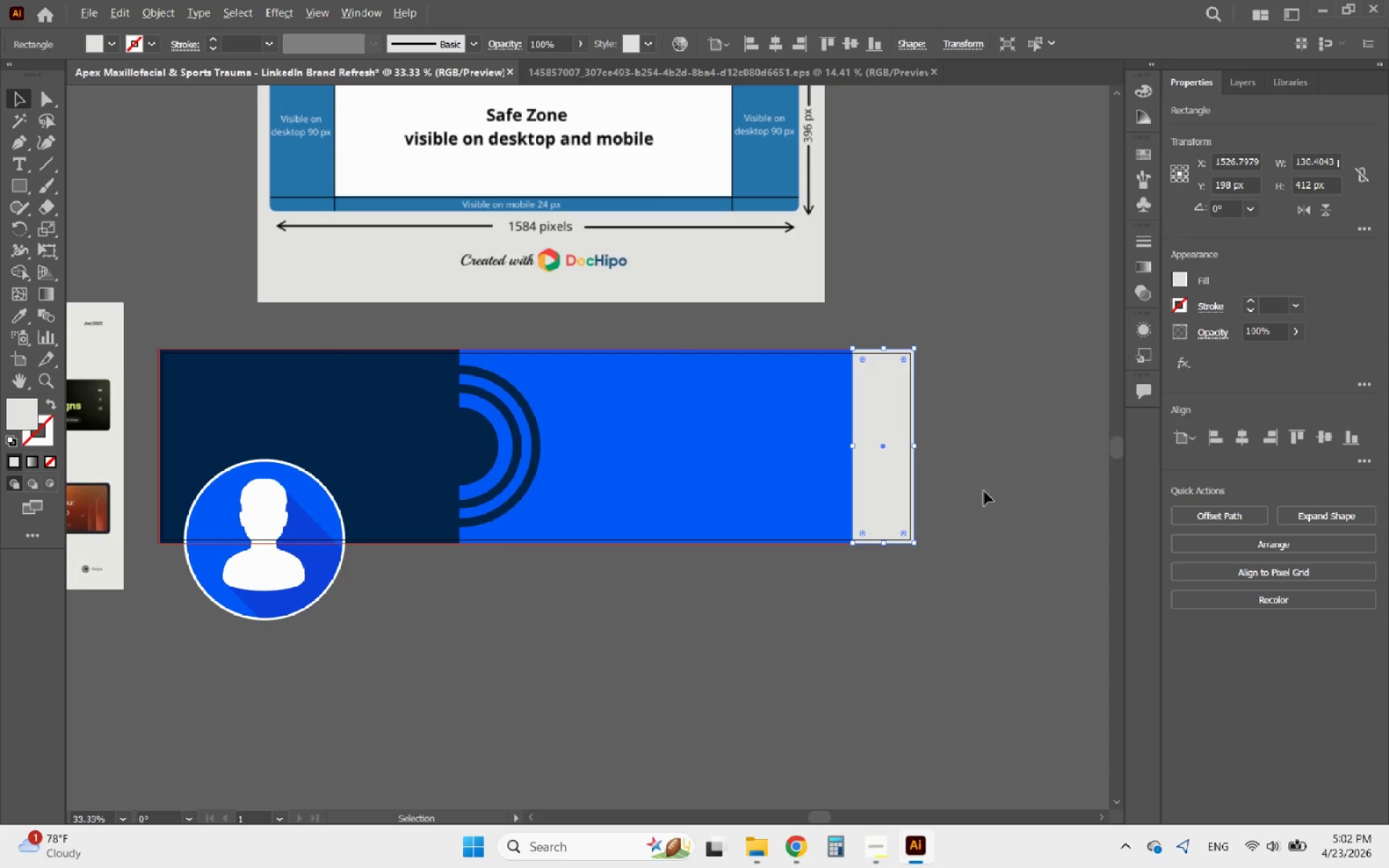 
scroll: coordinate [961, 472], scroll_direction: up, amount: 2.0
 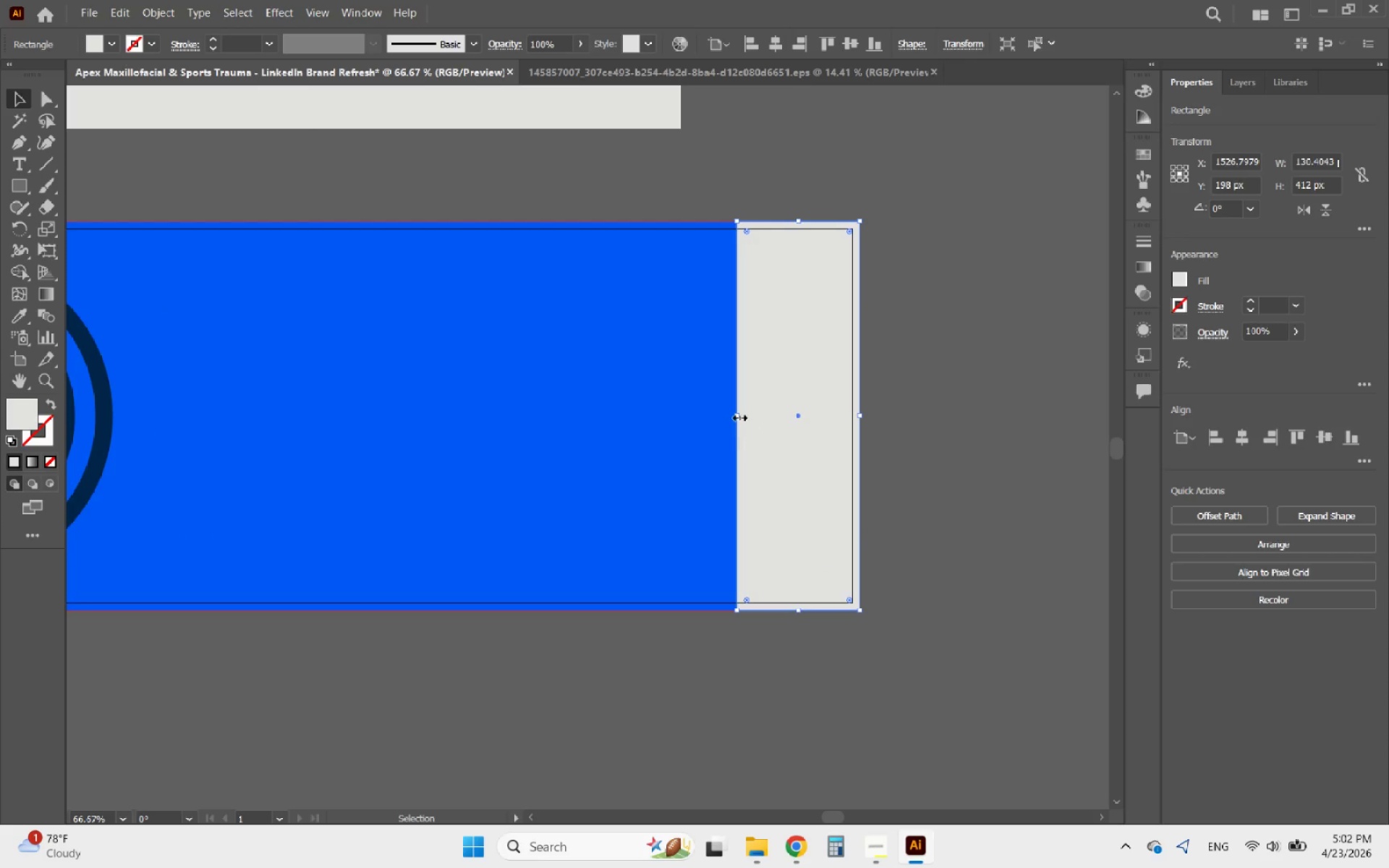 
left_click_drag(start_coordinate=[735, 416], to_coordinate=[774, 411])
 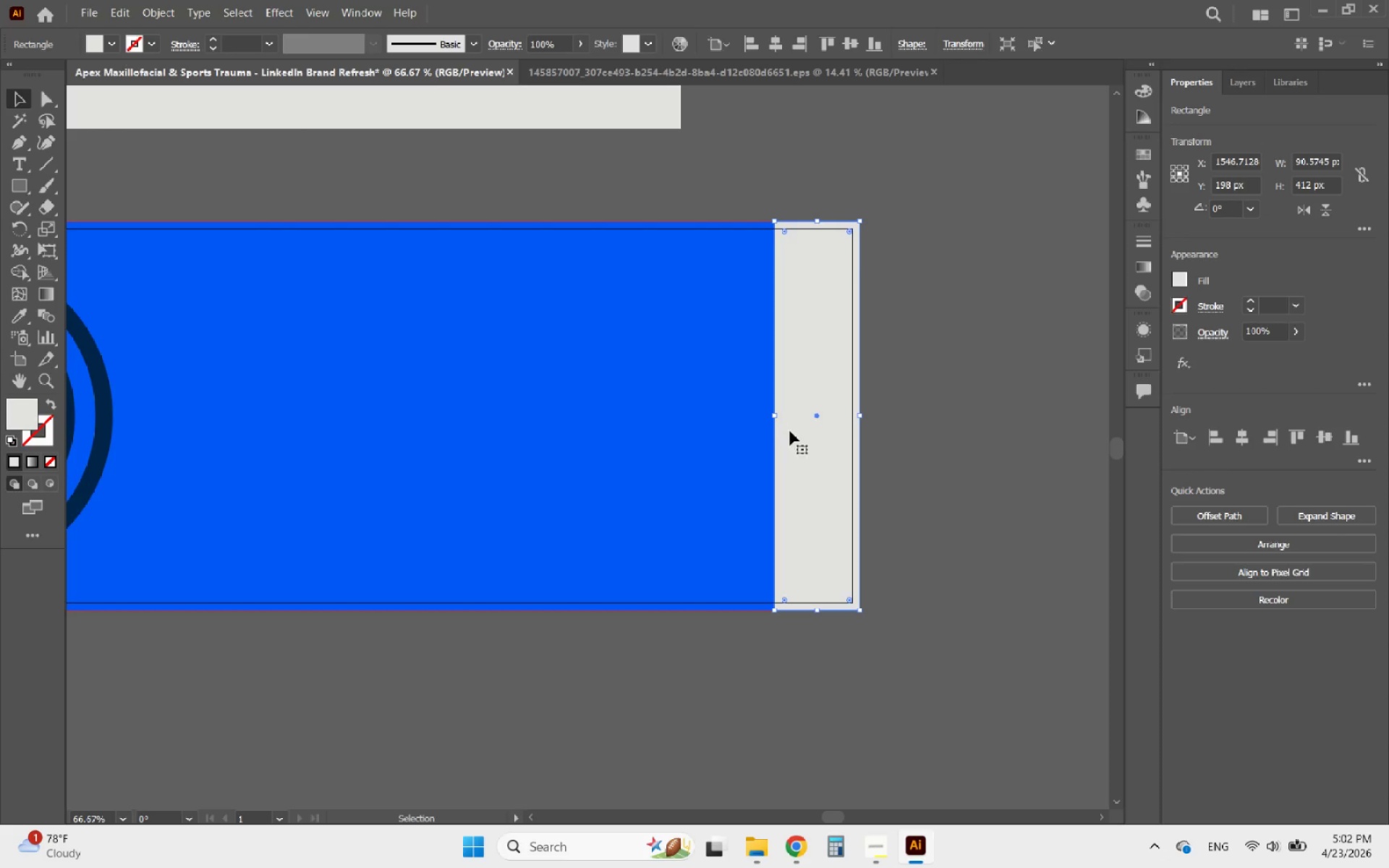 
hold_key(key=AltLeft, duration=3.16)
scroll: coordinate [860, 468], scroll_direction: down, amount: 2.0
 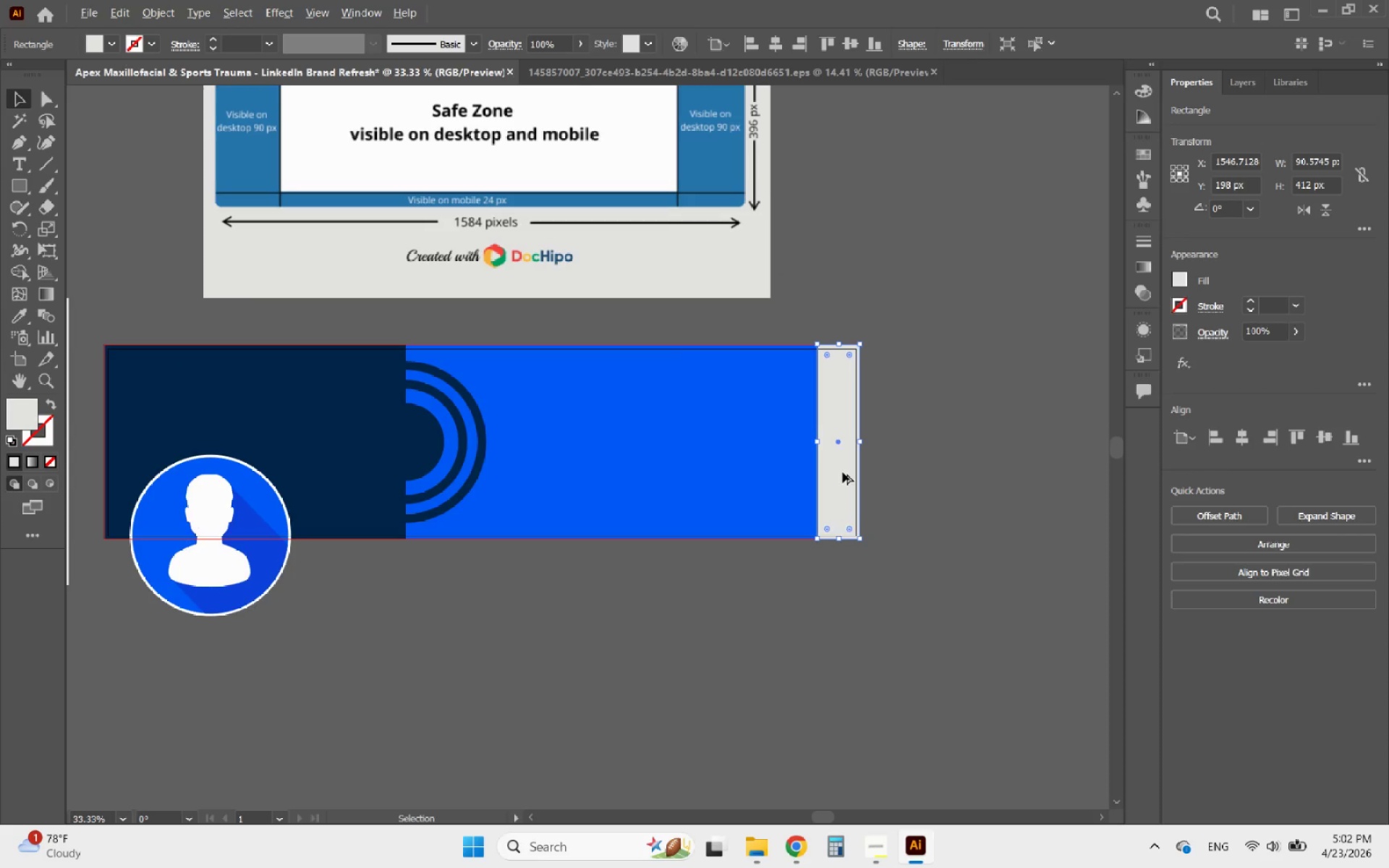 
left_click_drag(start_coordinate=[843, 472], to_coordinate=[135, 482])
 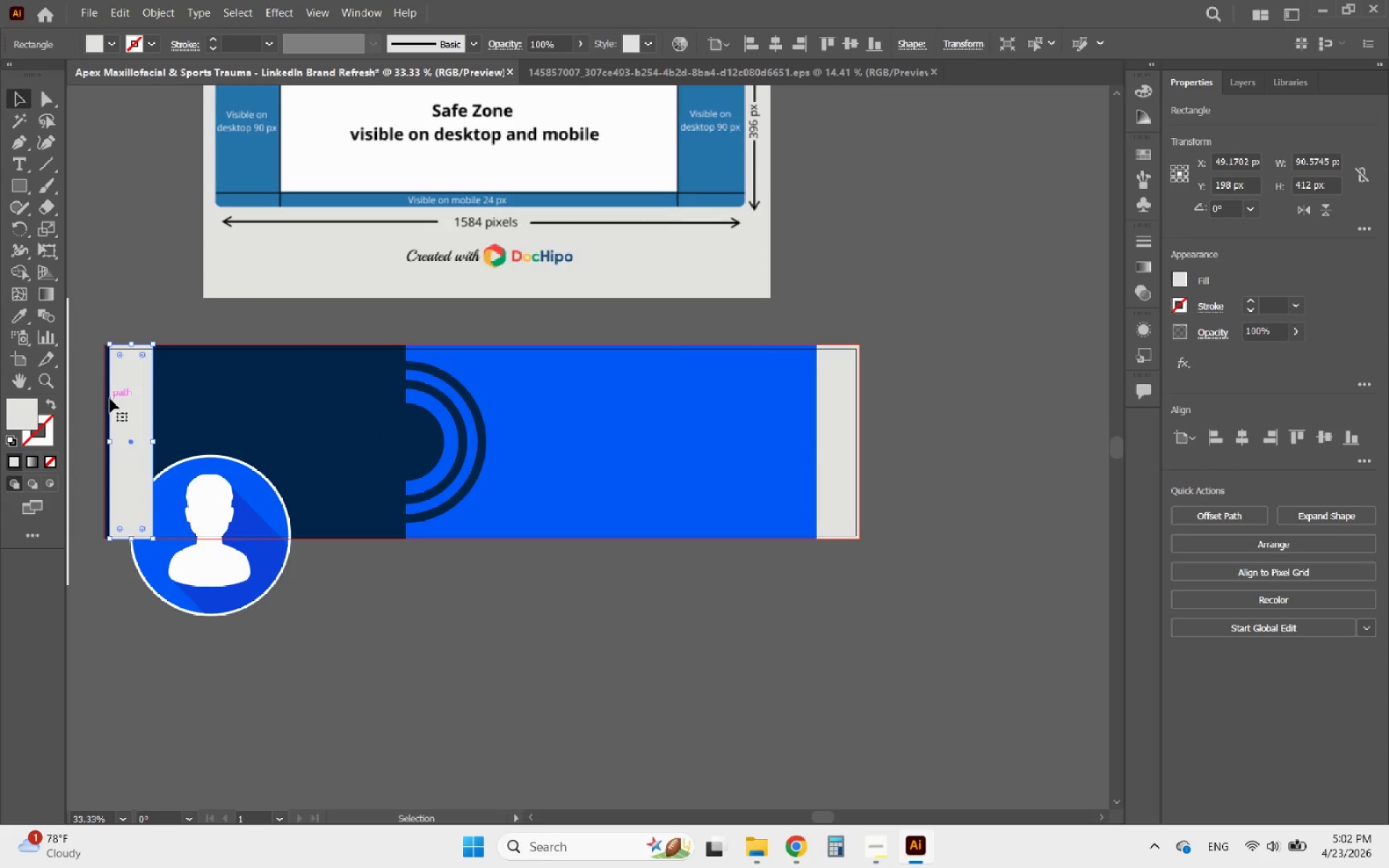 
hold_key(key=ShiftLeft, duration=1.69)
 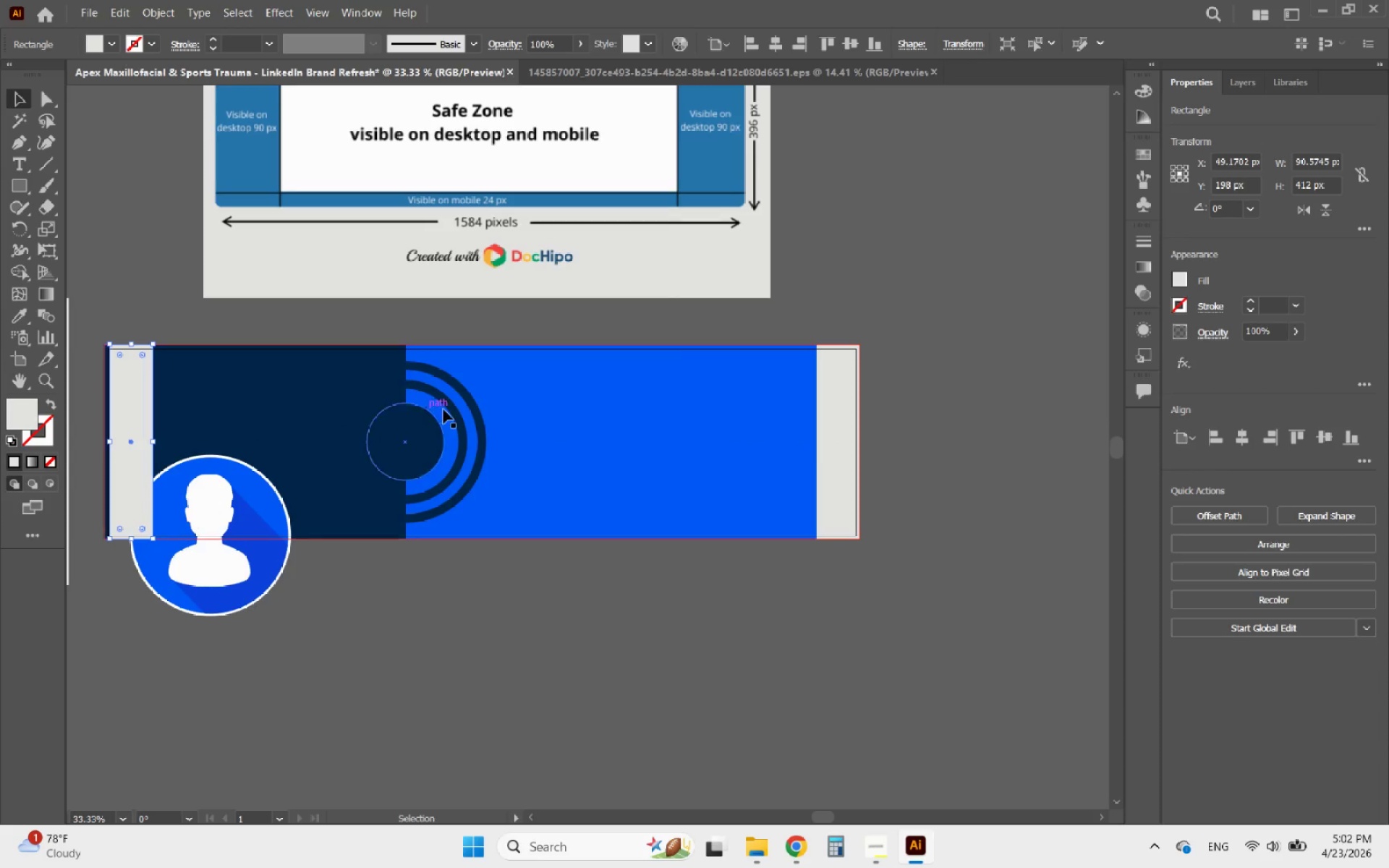 
hold_key(key=AltLeft, duration=1.09)
 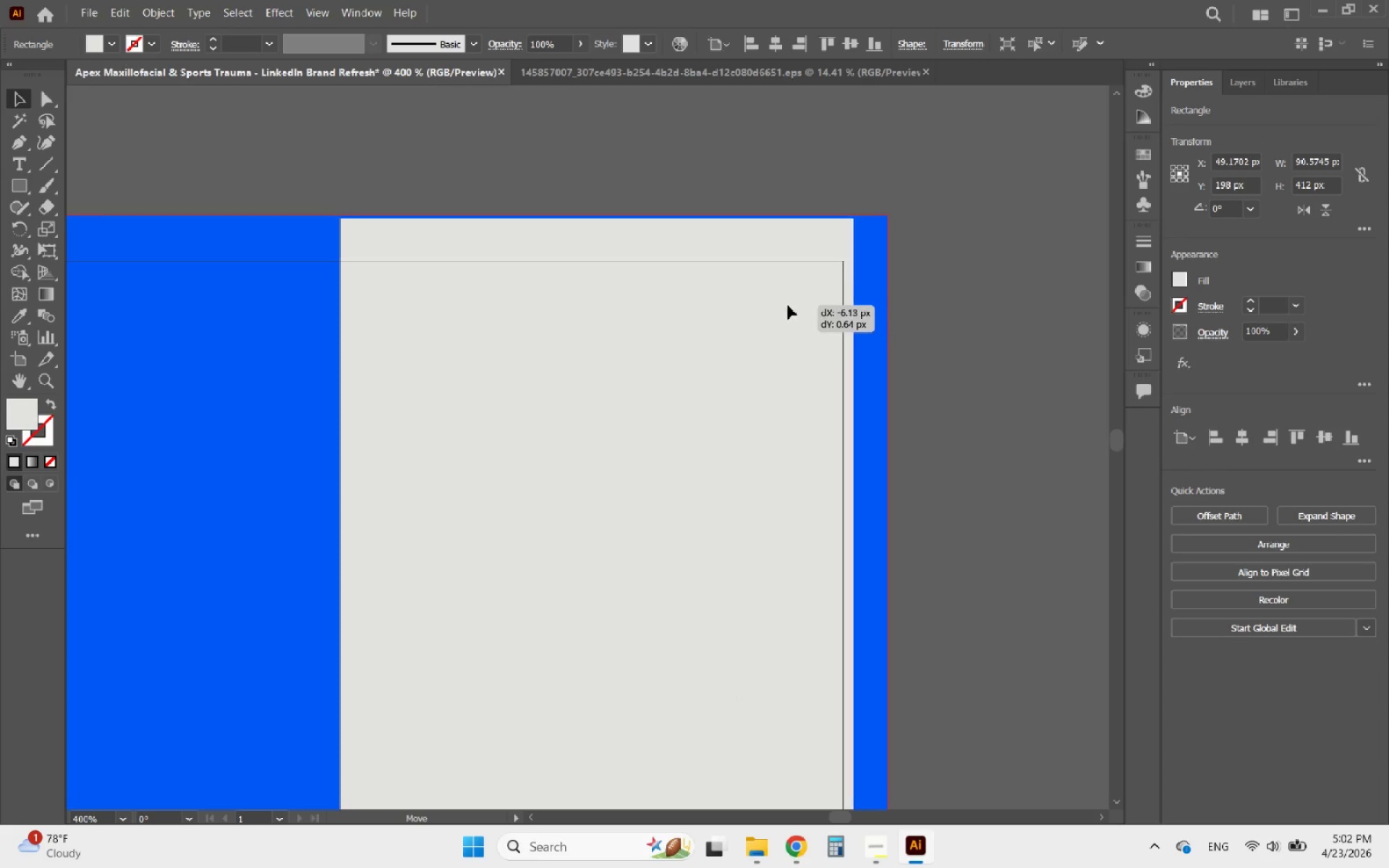 
left_click_drag(start_coordinate=[823, 302], to_coordinate=[777, 306])
 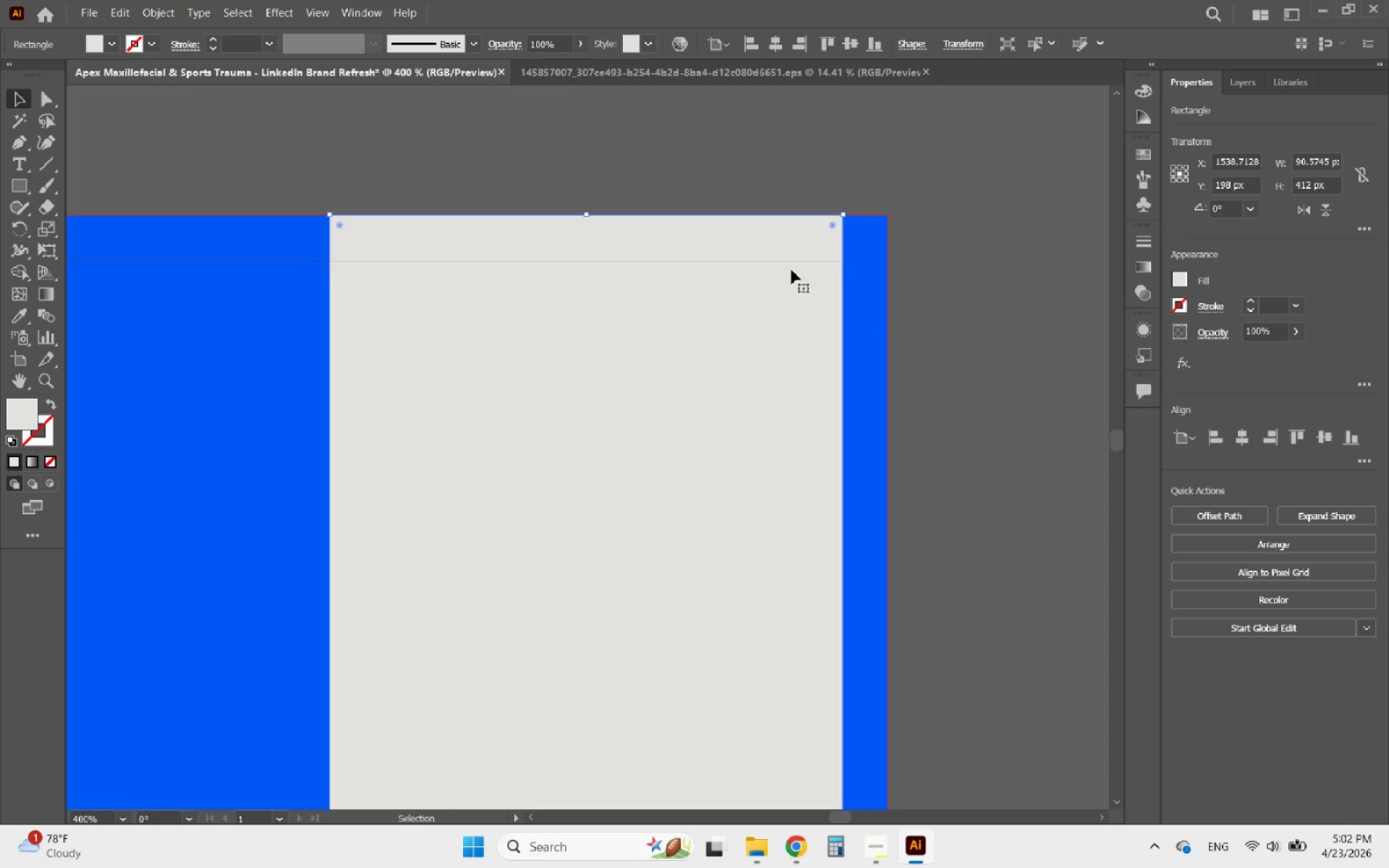 
scroll: coordinate [814, 284], scroll_direction: up, amount: 7.0
 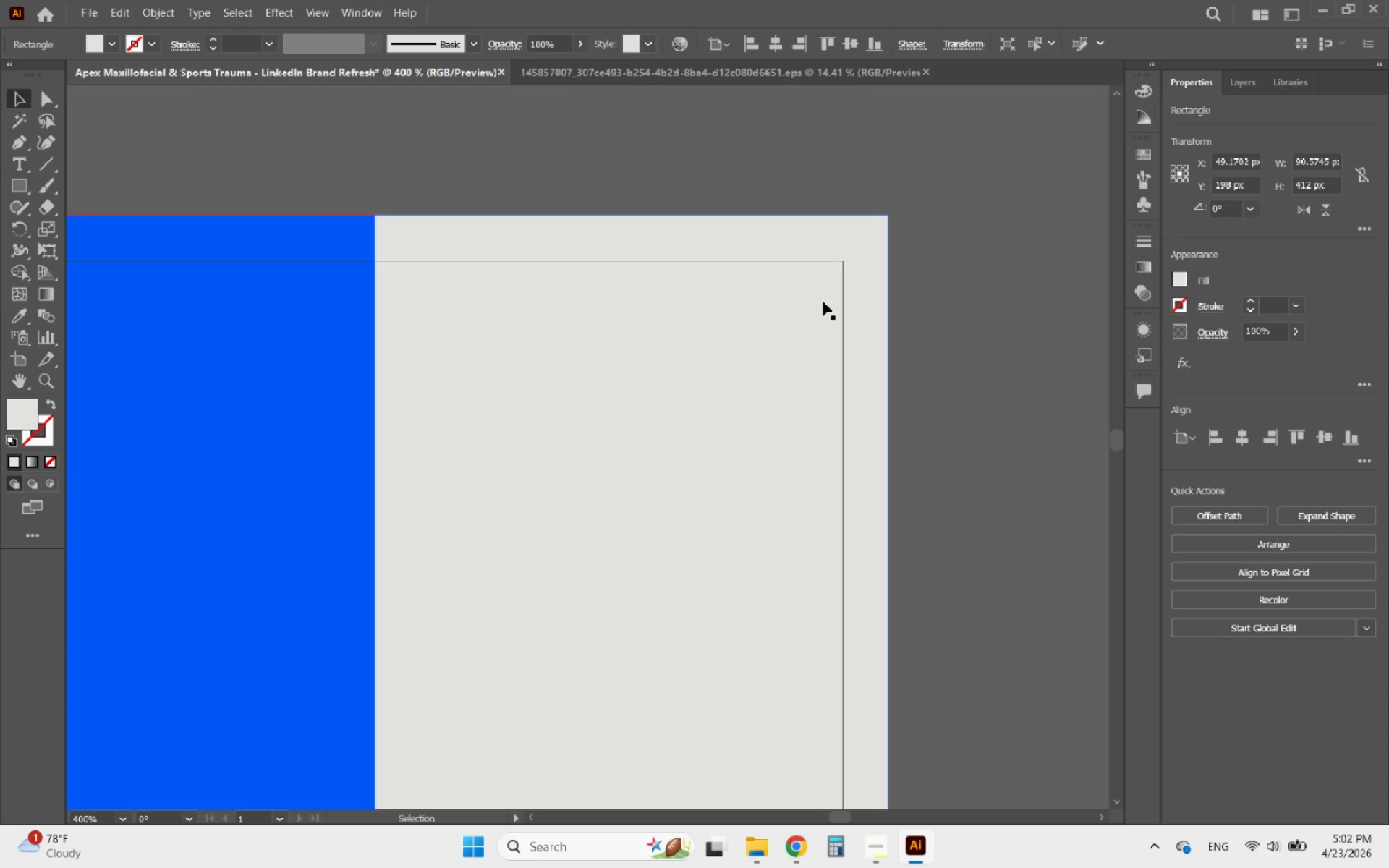 
hold_key(key=ShiftLeft, duration=0.92)
 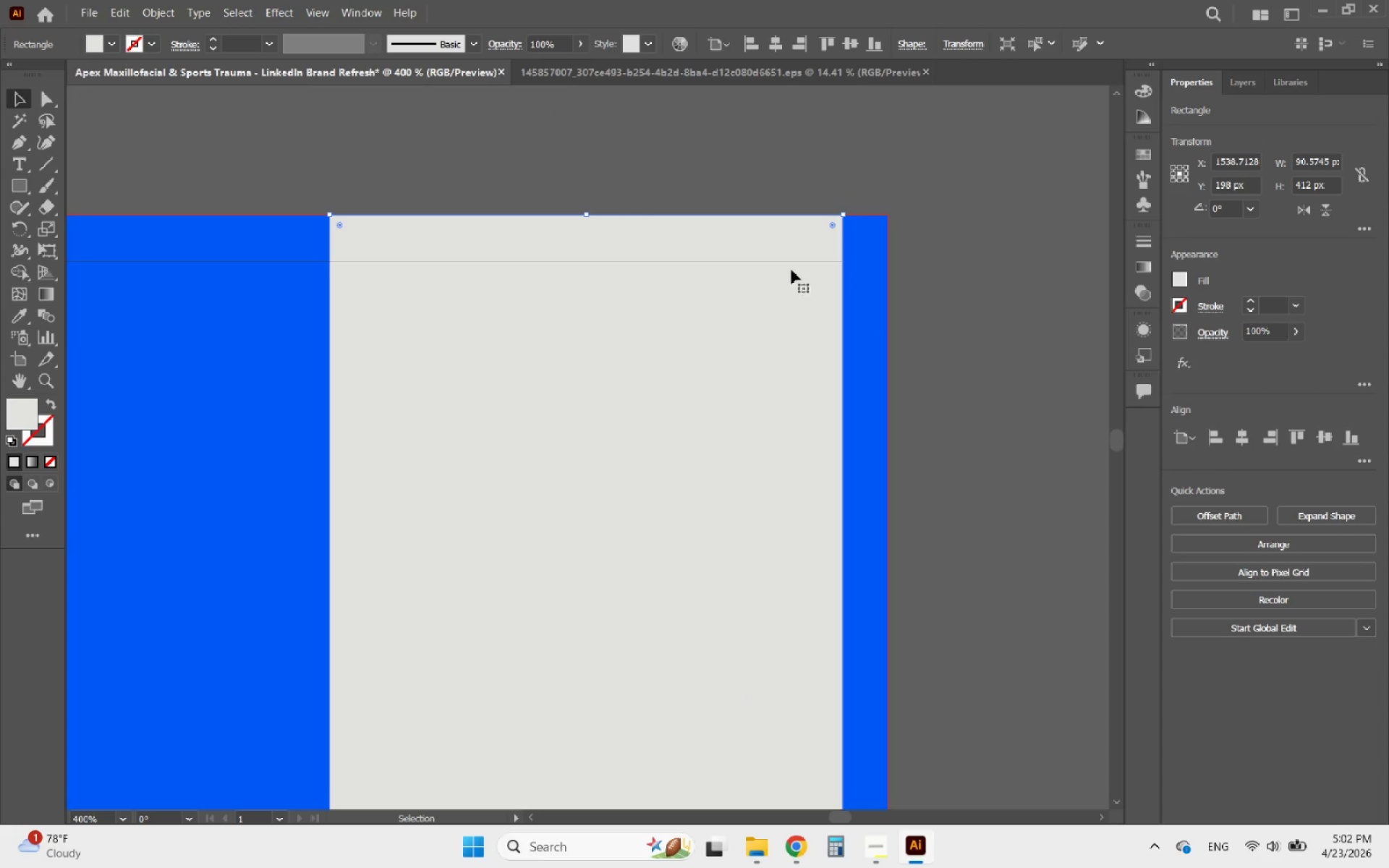 
hold_key(key=AltLeft, duration=1.26)
scroll: coordinate [791, 270], scroll_direction: down, amount: 4.0
 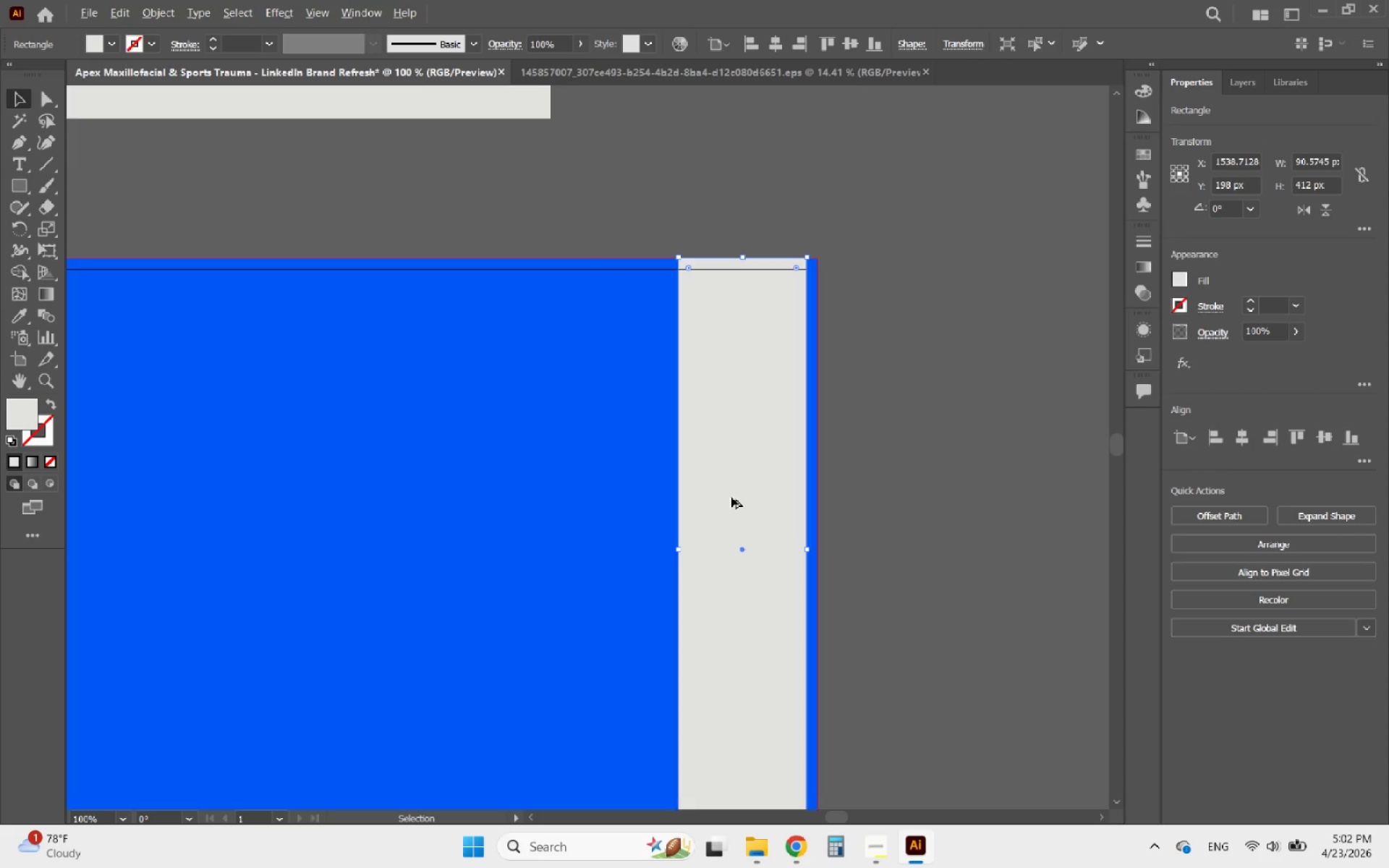 
scroll: coordinate [684, 548], scroll_direction: up, amount: 5.0
 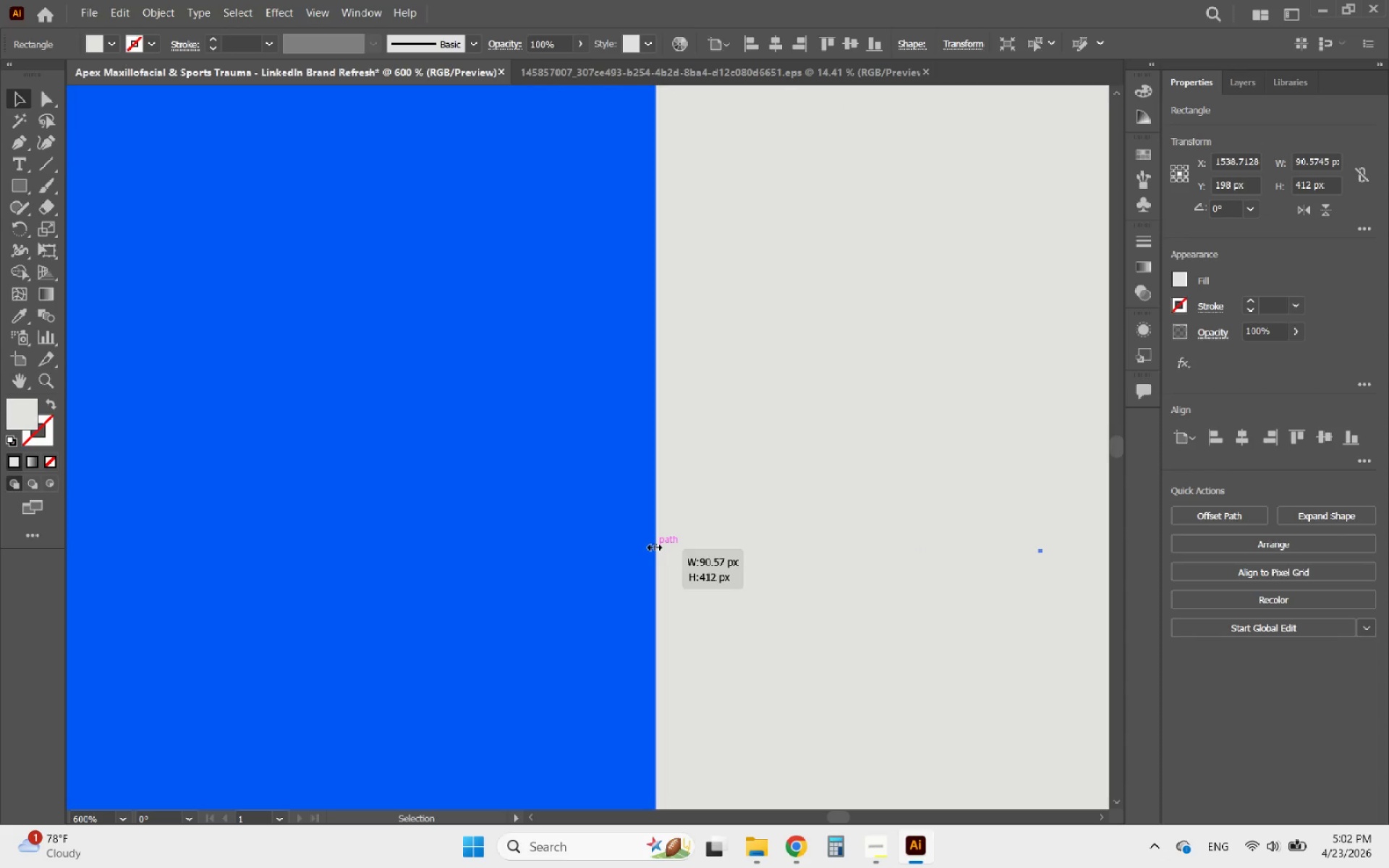 
hold_key(key=AltLeft, duration=0.53)
scroll: coordinate [653, 545], scroll_direction: up, amount: 3.0
 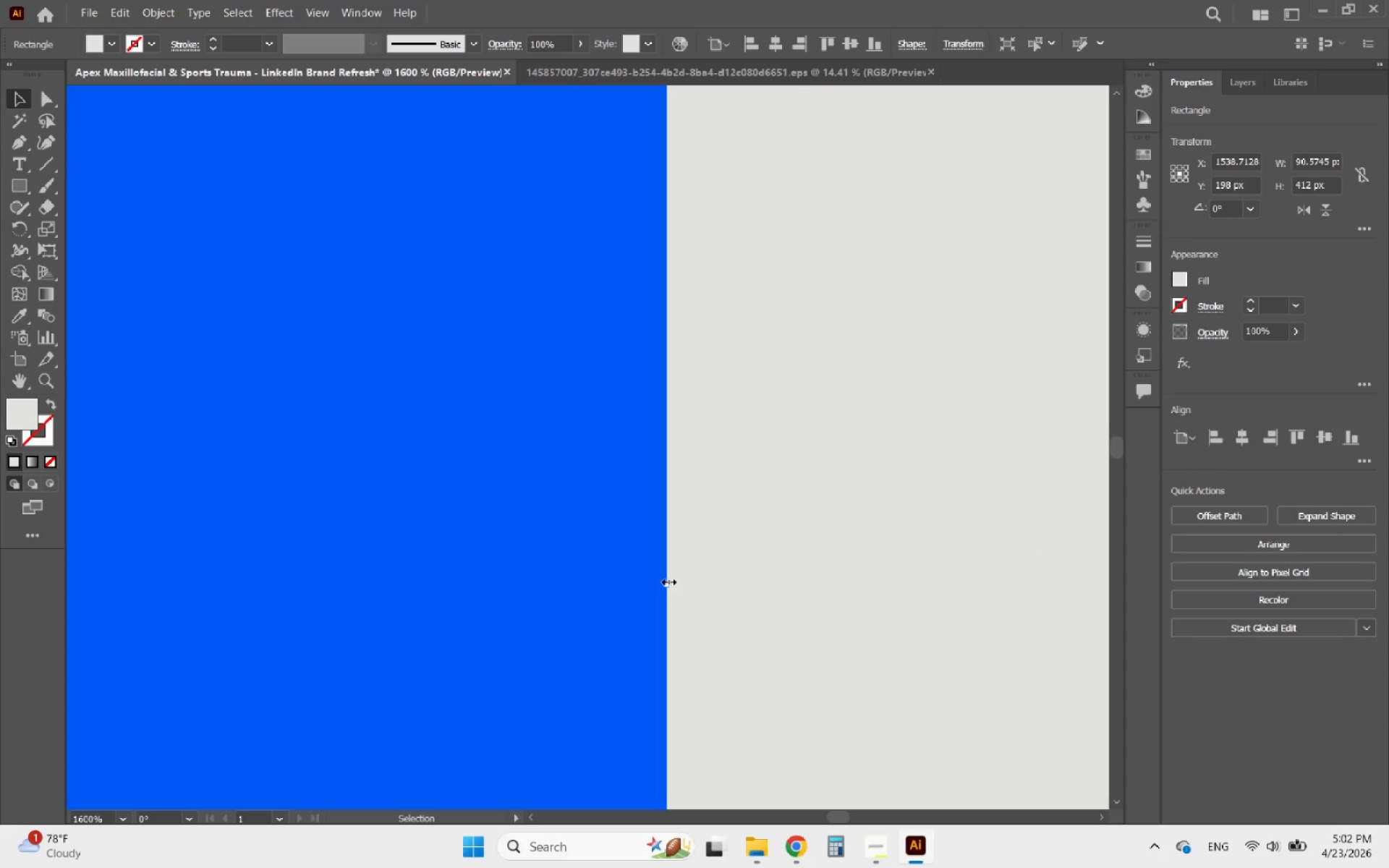 
left_click_drag(start_coordinate=[663, 582], to_coordinate=[679, 578])
 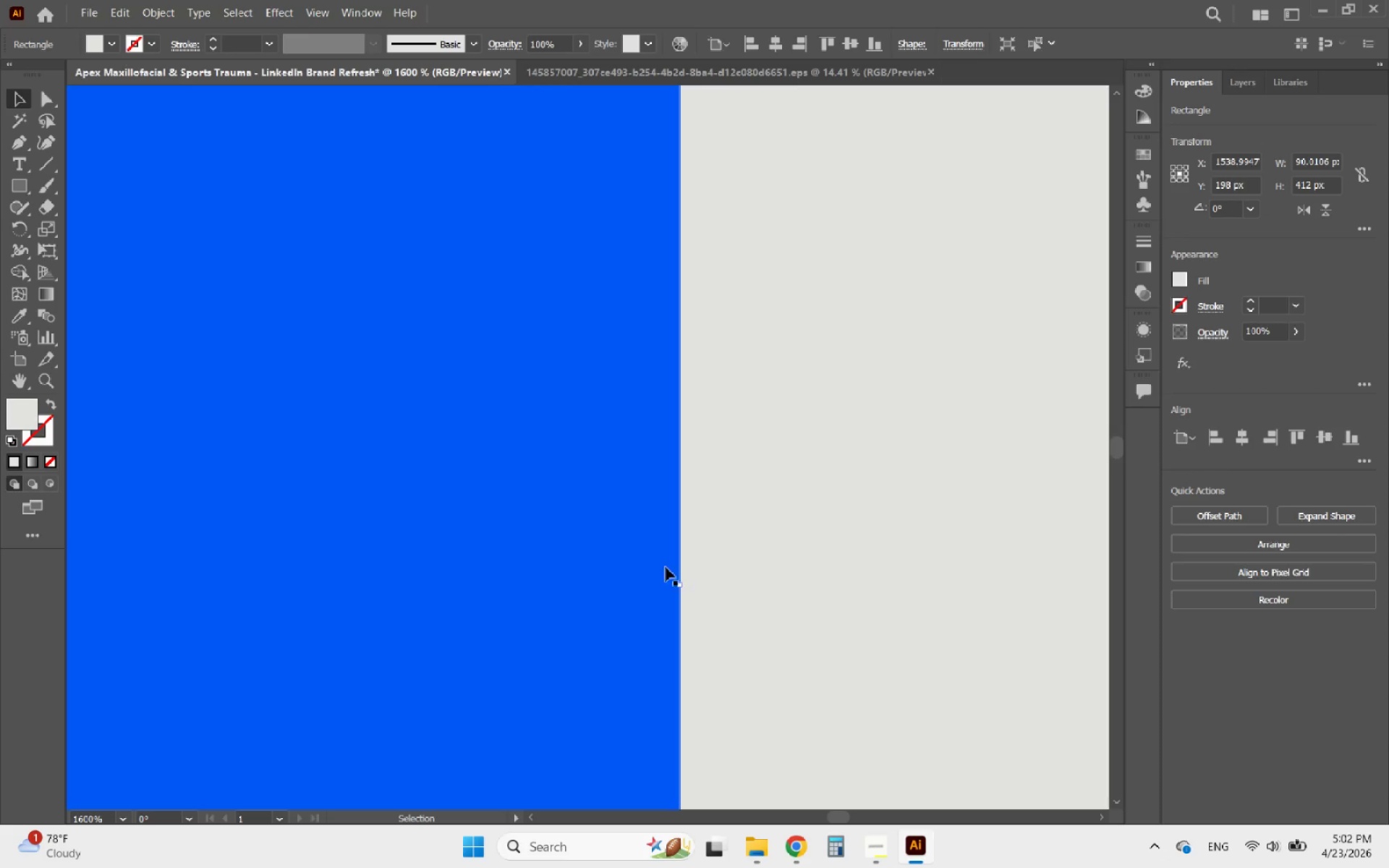 
hold_key(key=AltLeft, duration=1.0)
scroll: coordinate [600, 530], scroll_direction: down, amount: 9.0
 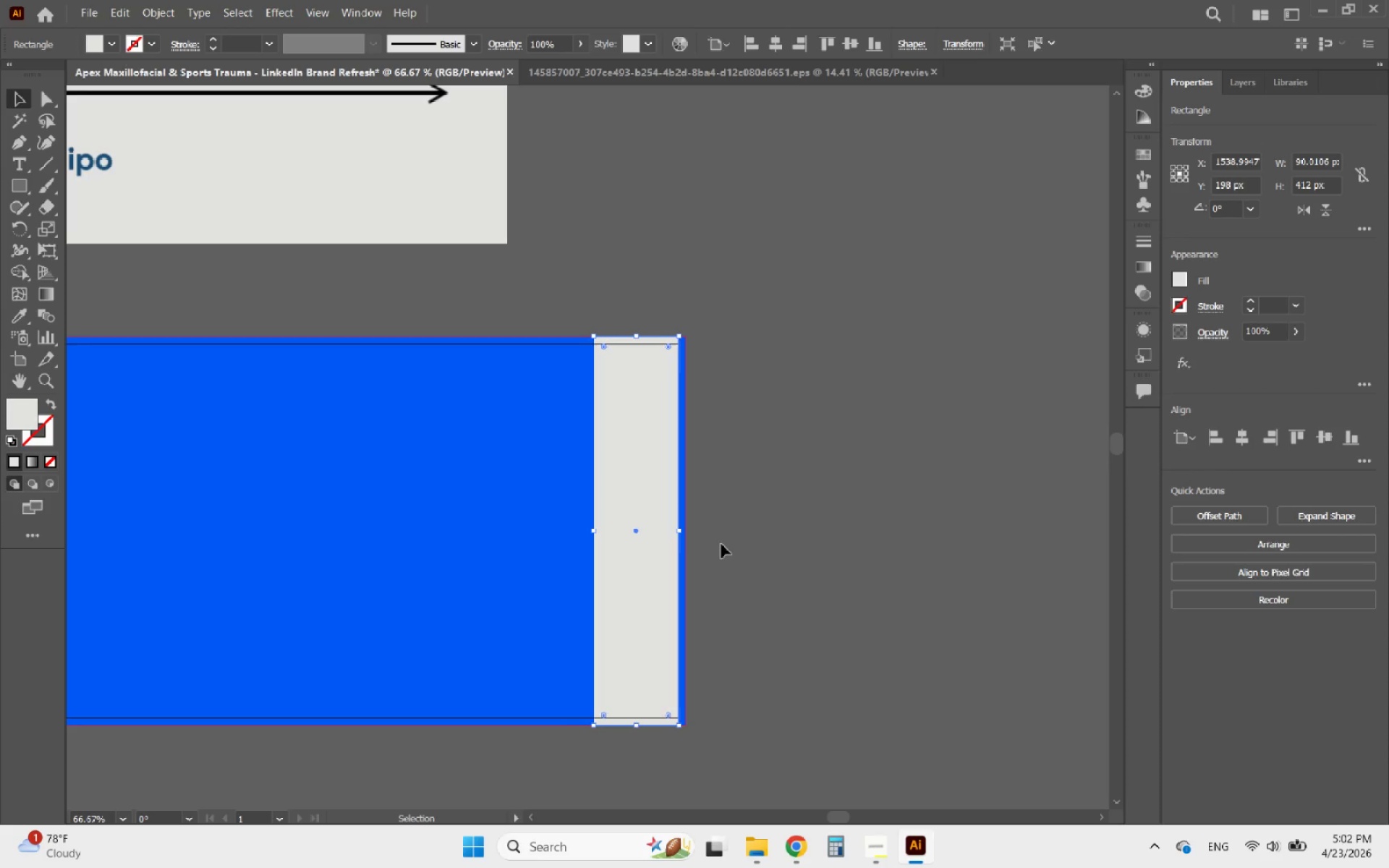 
hold_key(key=AltLeft, duration=2.56)
scroll: coordinate [844, 545], scroll_direction: down, amount: 3.0
 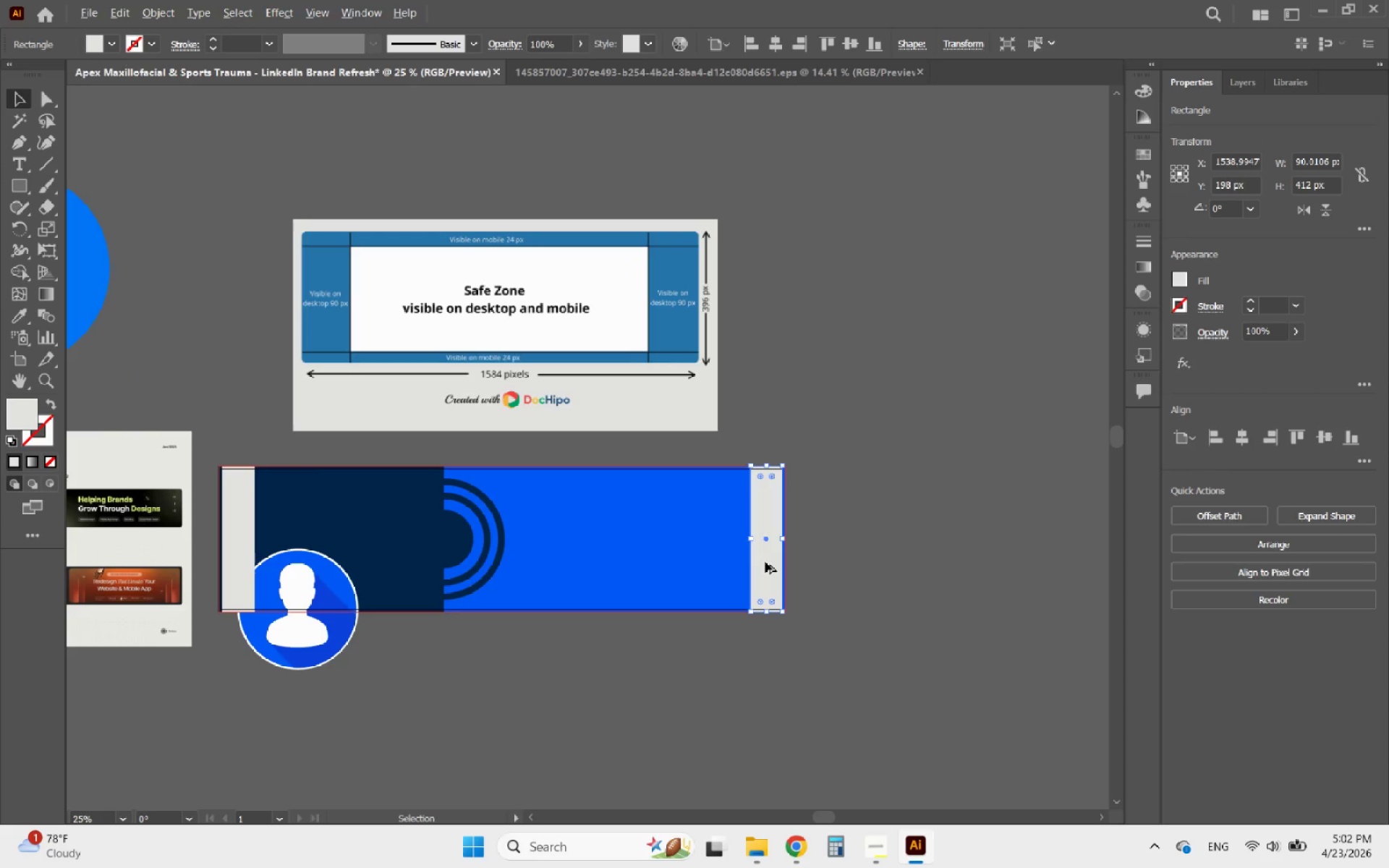 
left_click_drag(start_coordinate=[765, 562], to_coordinate=[310, 534])
 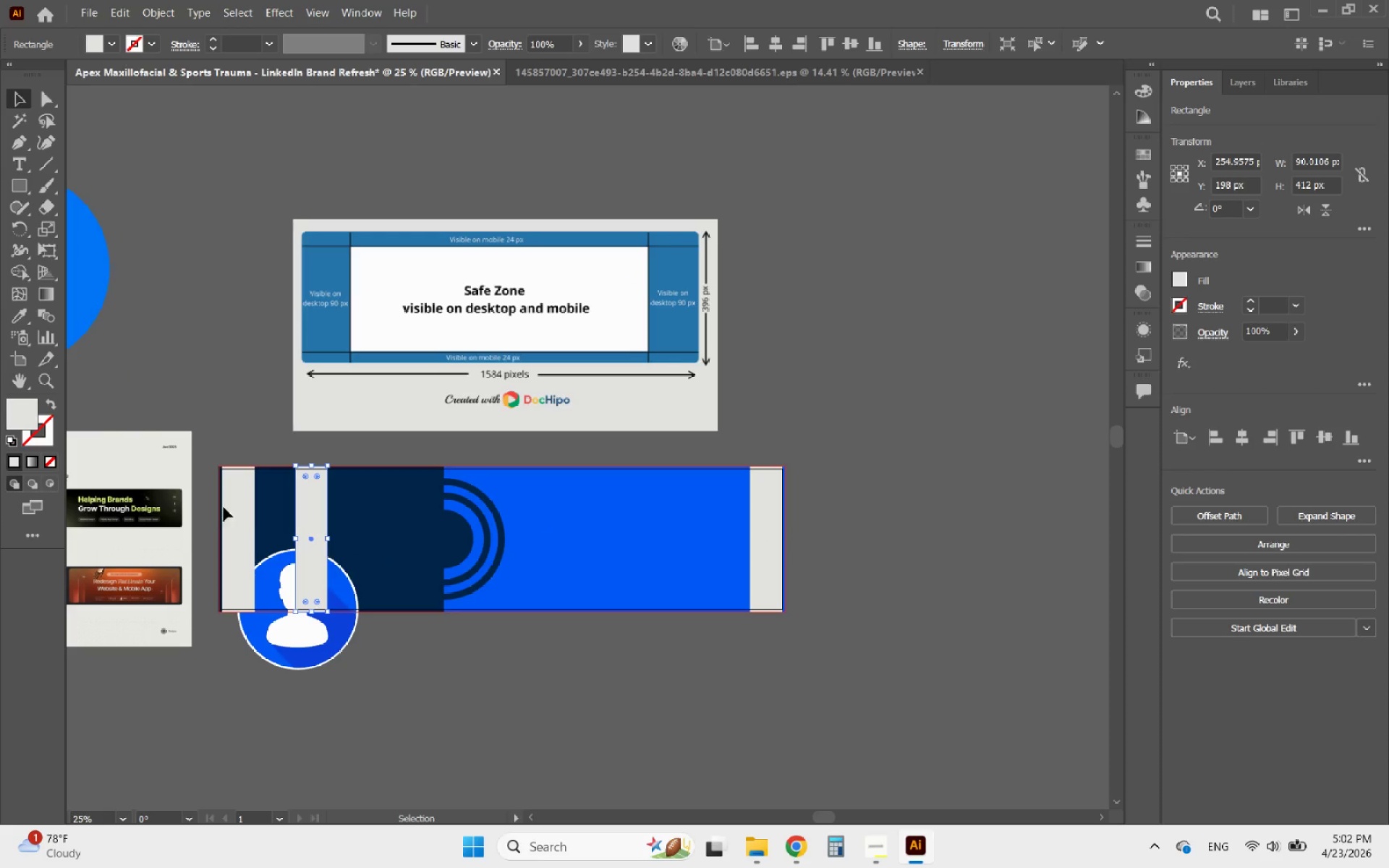 
hold_key(key=ShiftLeft, duration=1.12)
 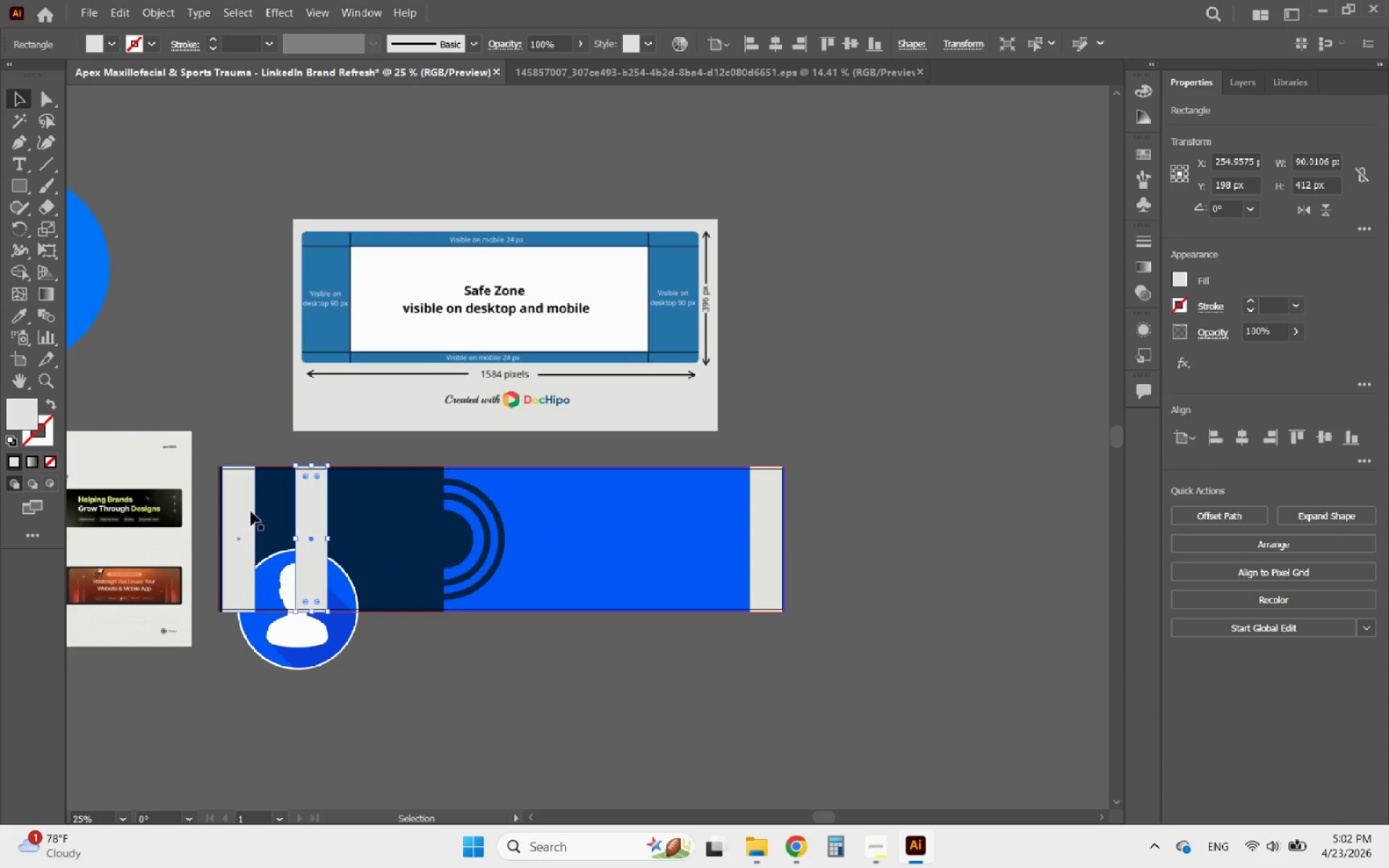 
left_click([252, 512])
 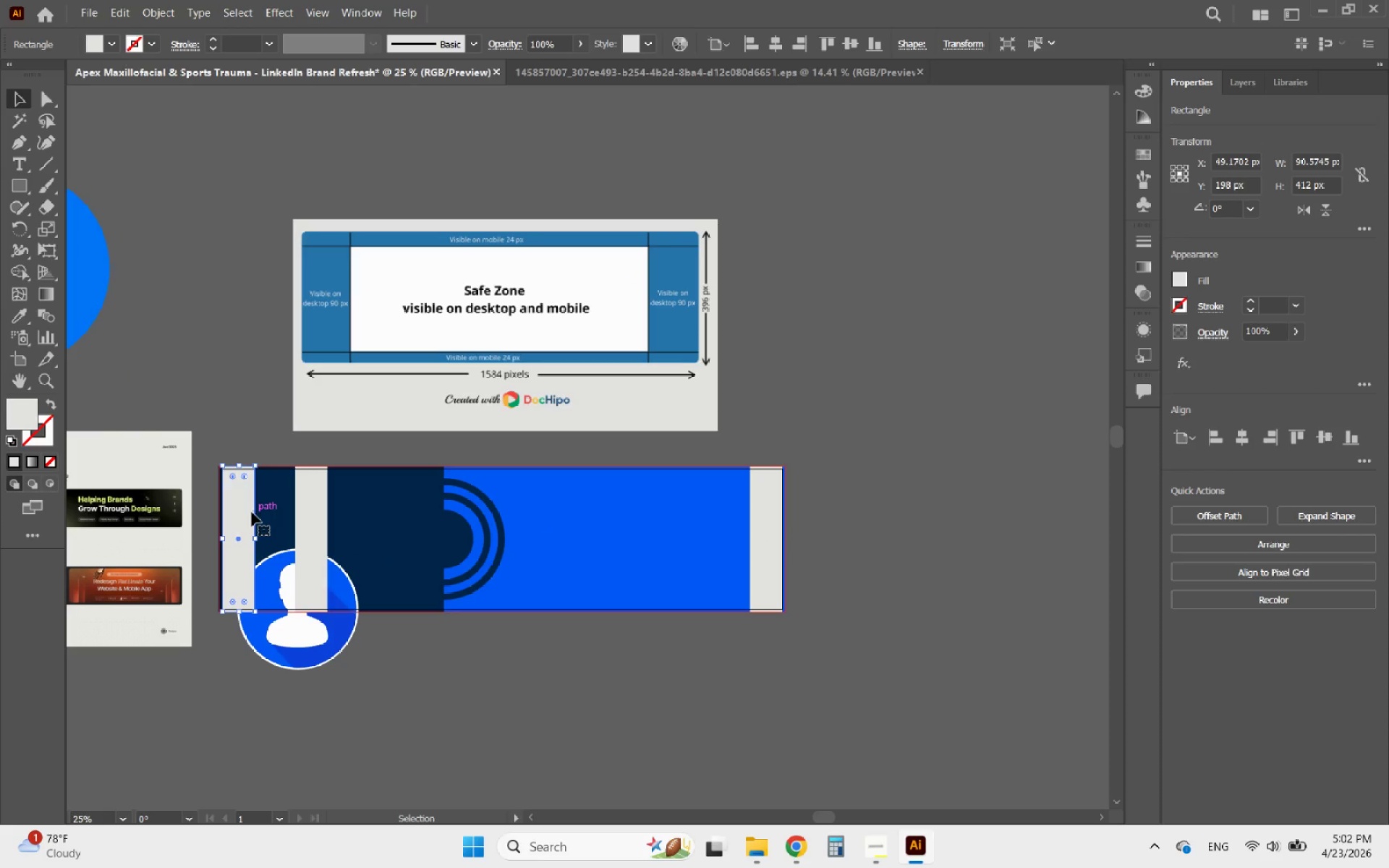 
key(Delete)
 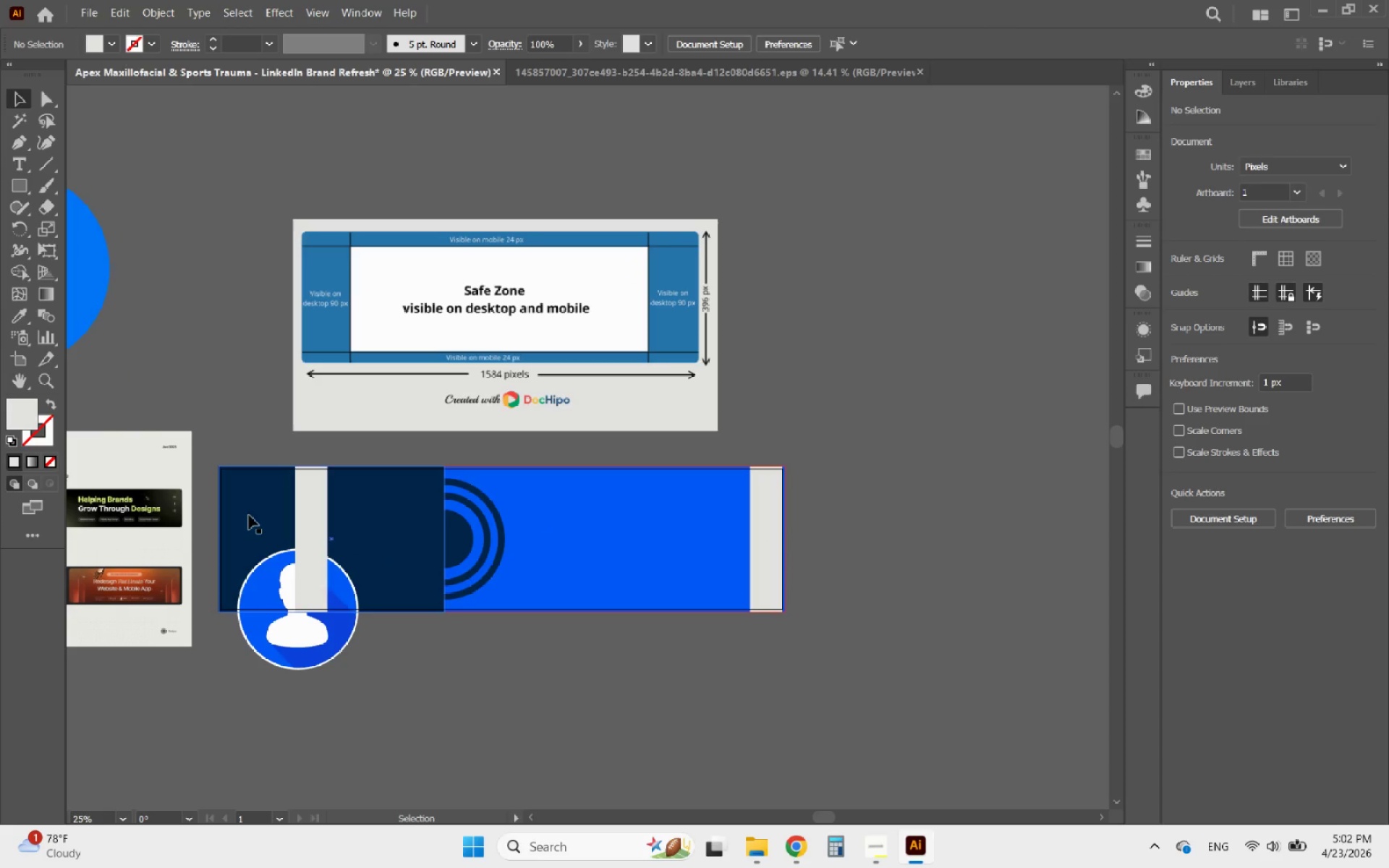 
hold_key(key=AltLeft, duration=0.52)
scroll: coordinate [189, 506], scroll_direction: up, amount: 4.0
 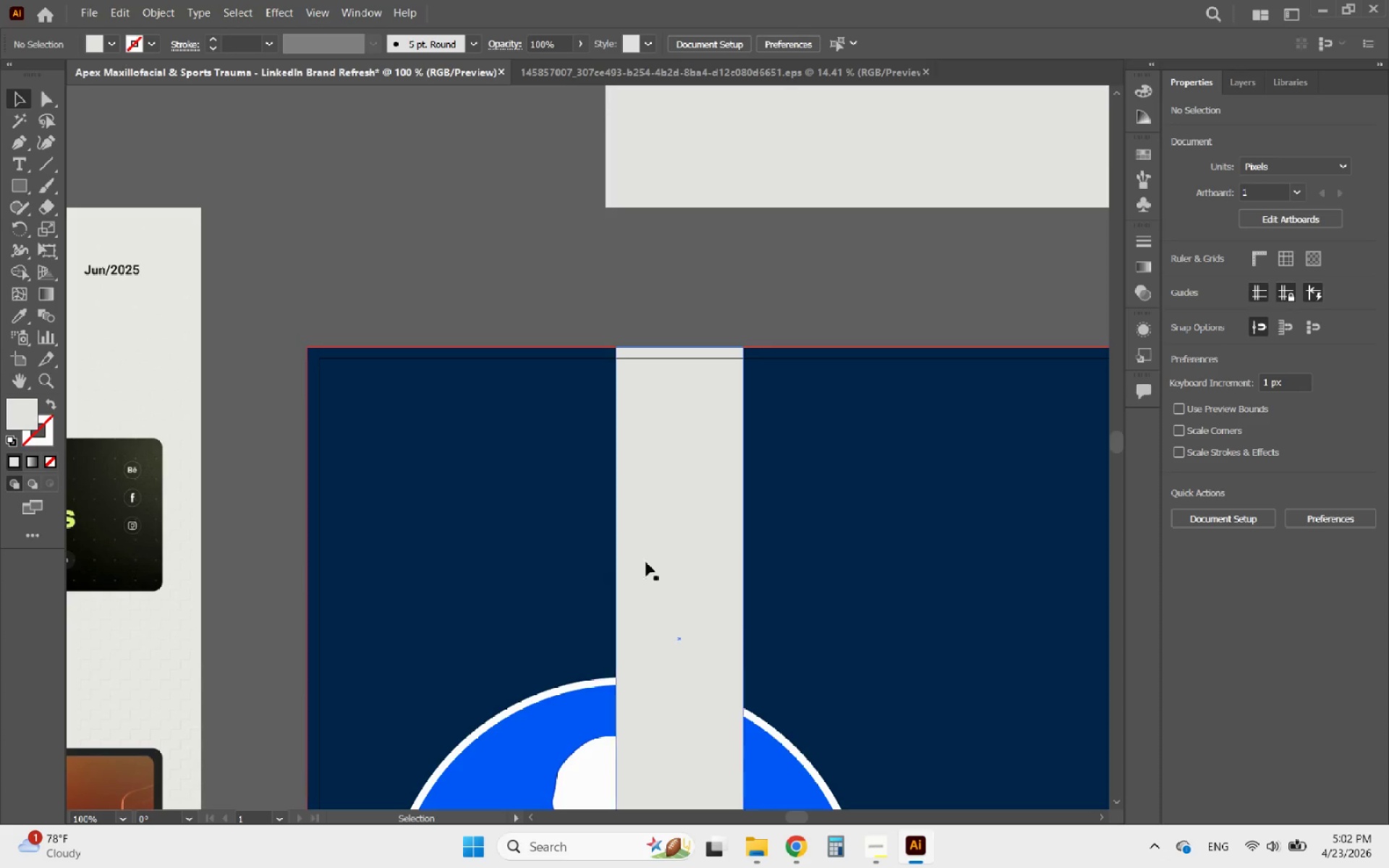 
left_click_drag(start_coordinate=[666, 574], to_coordinate=[401, 561])
 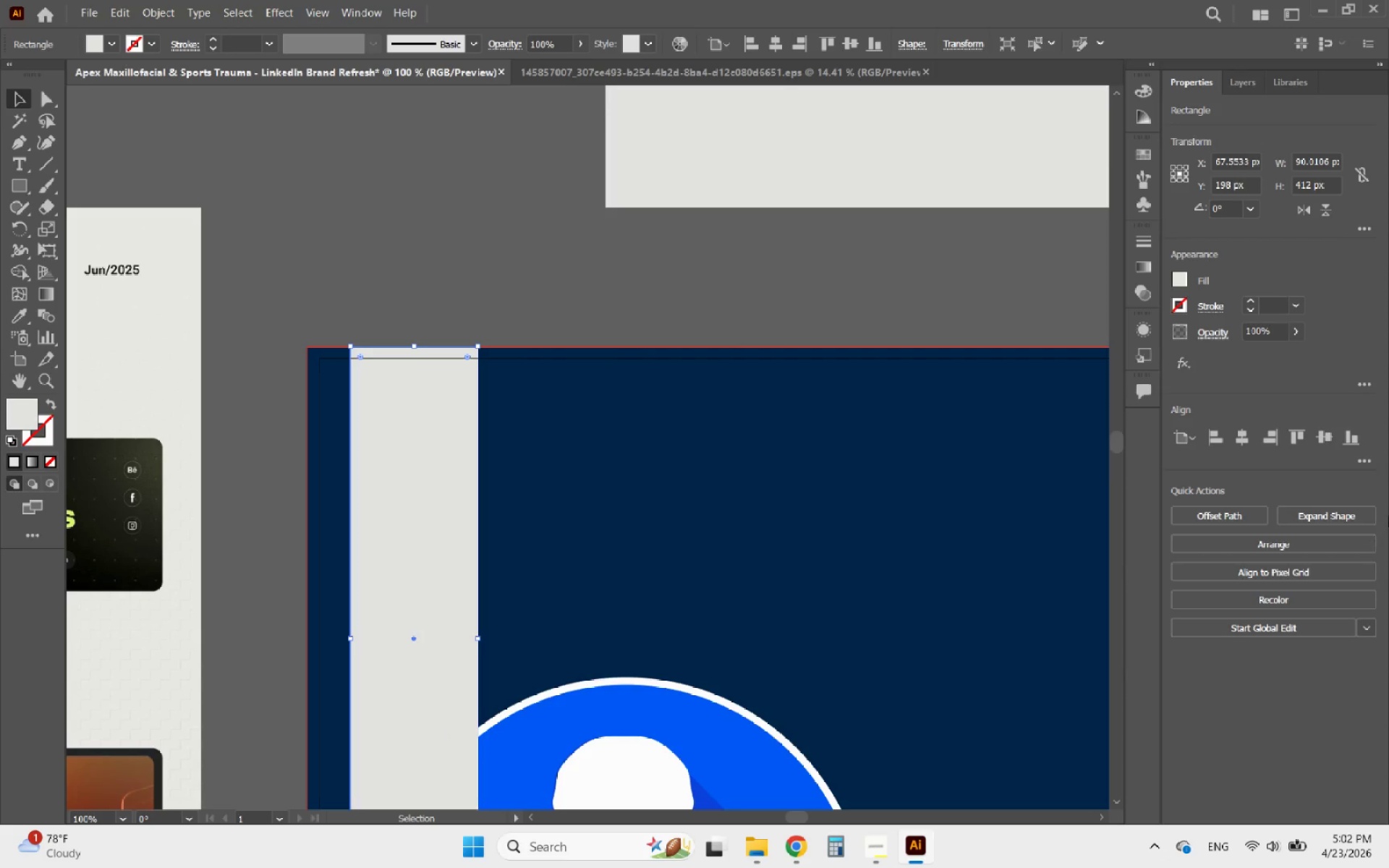 
hold_key(key=ShiftLeft, duration=0.97)
 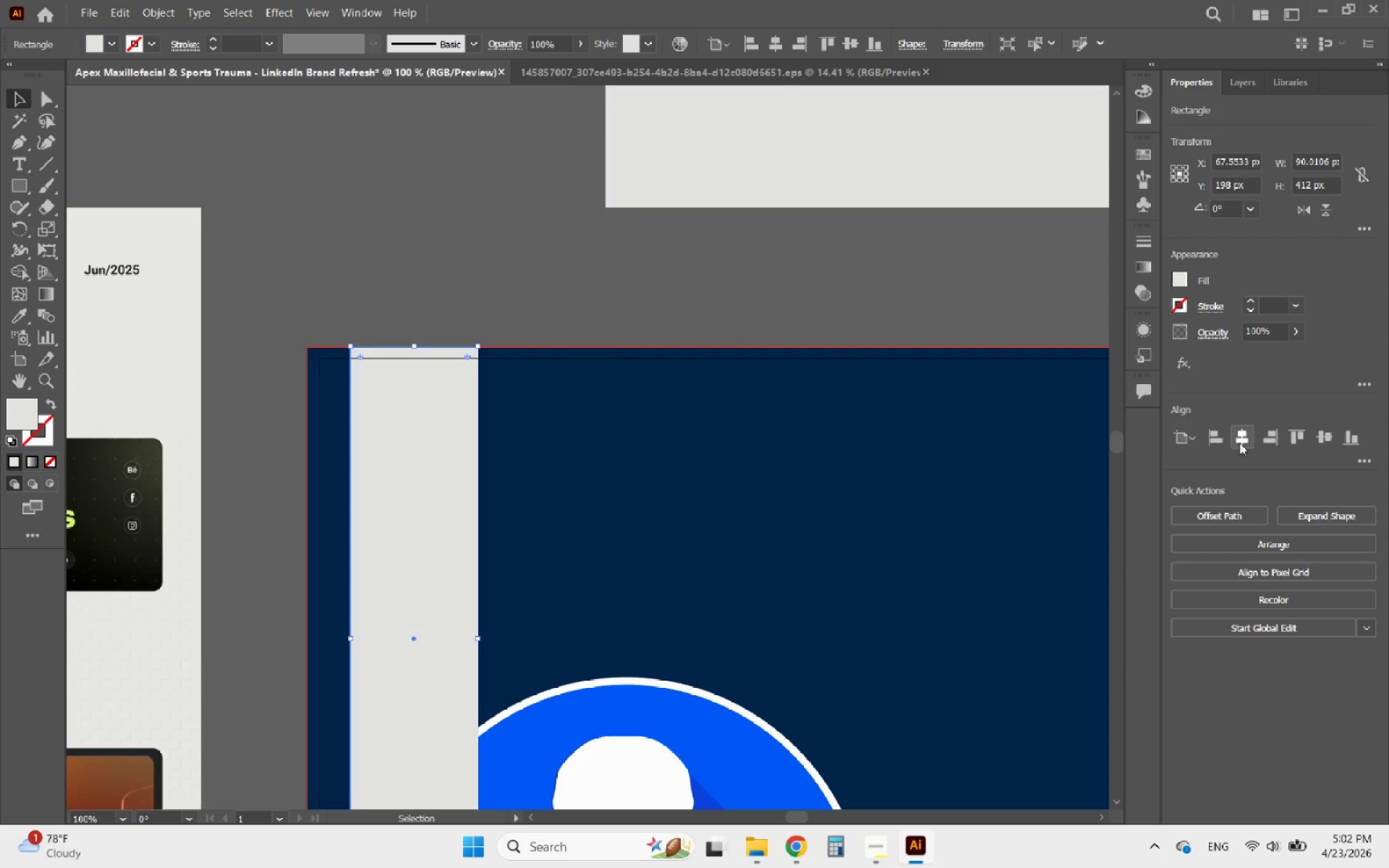 
left_click([1212, 437])
 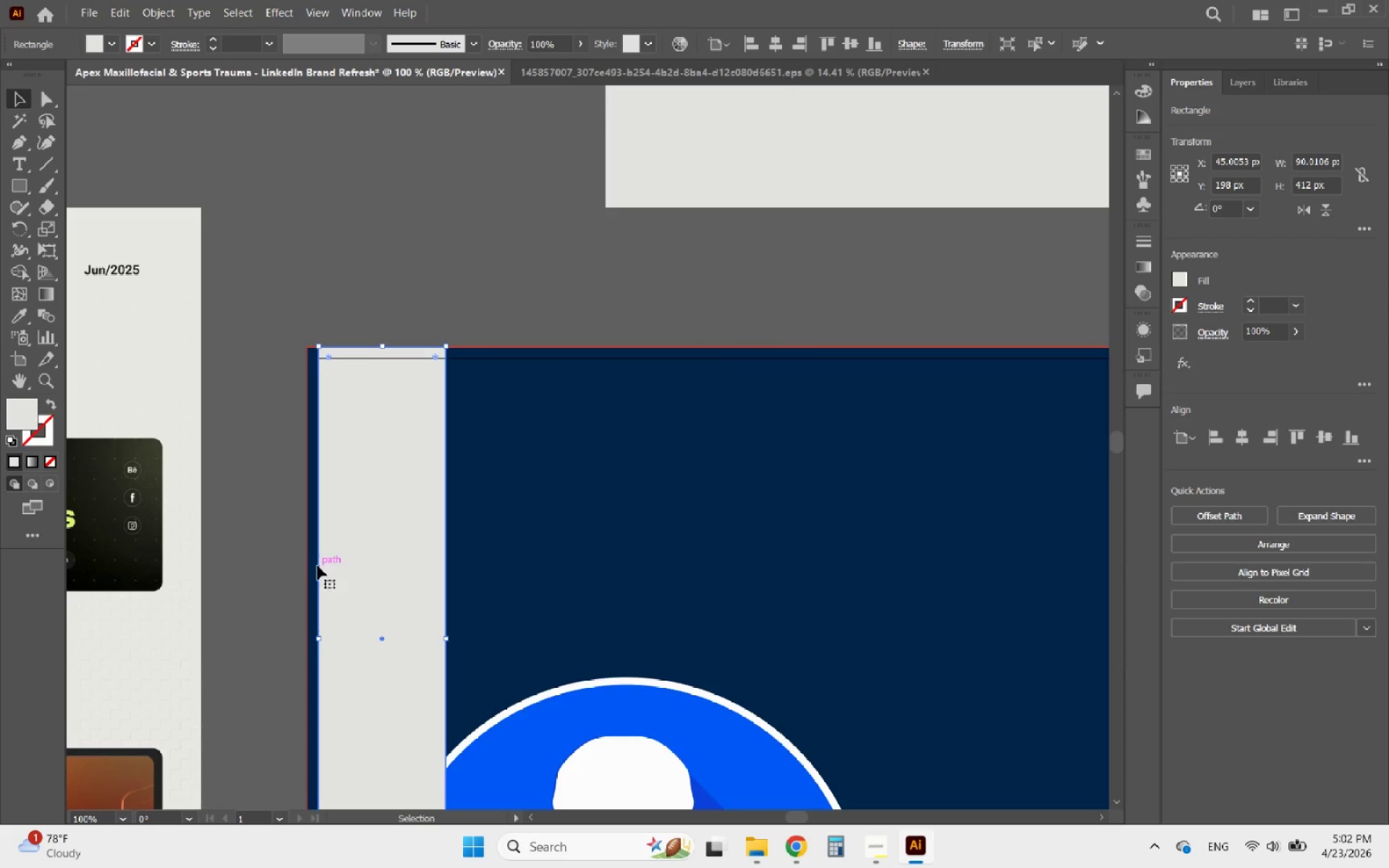 
hold_key(key=AltLeft, duration=1.52)
scroll: coordinate [274, 542], scroll_direction: down, amount: 5.0
 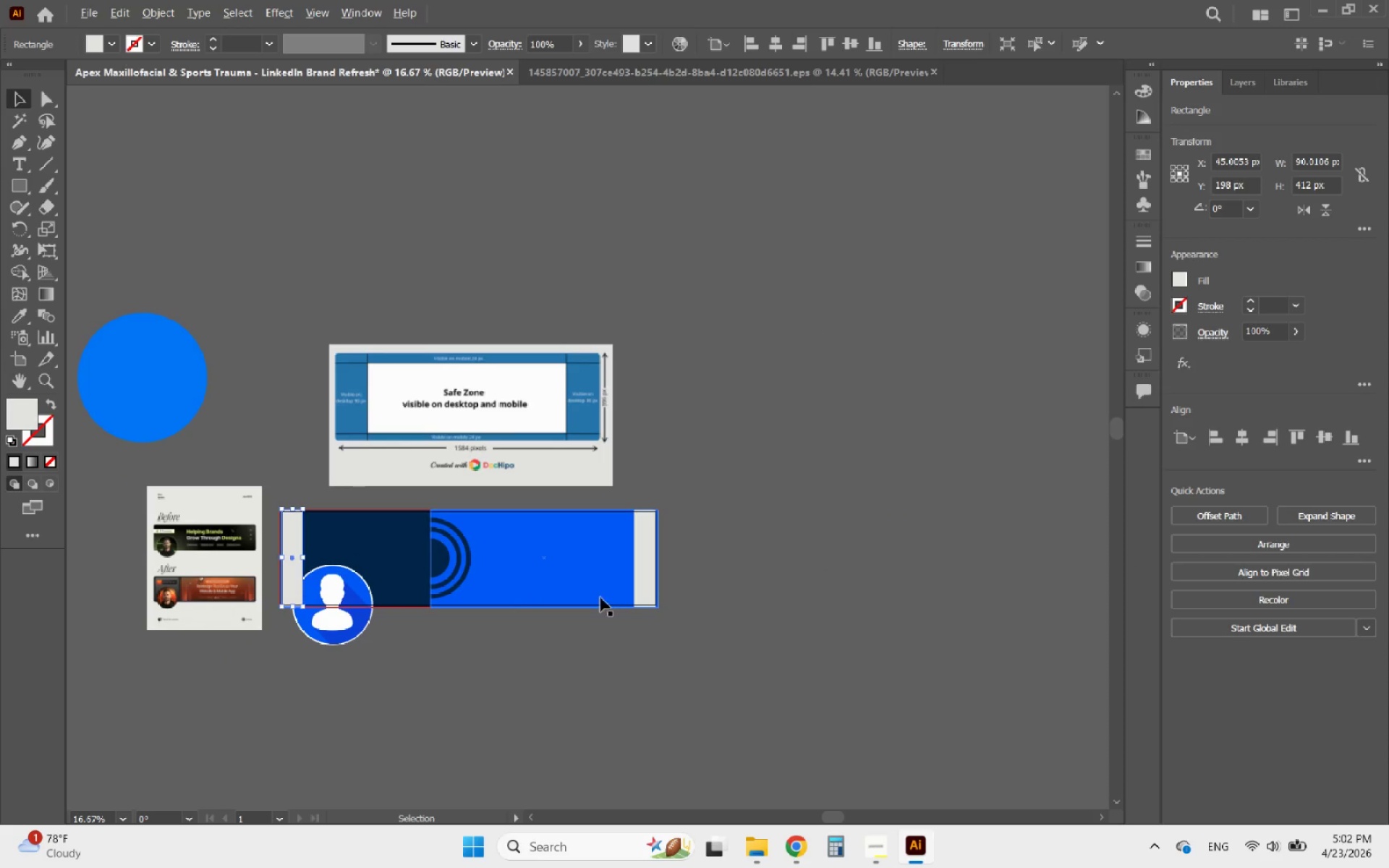 
scroll: coordinate [654, 579], scroll_direction: up, amount: 4.0
 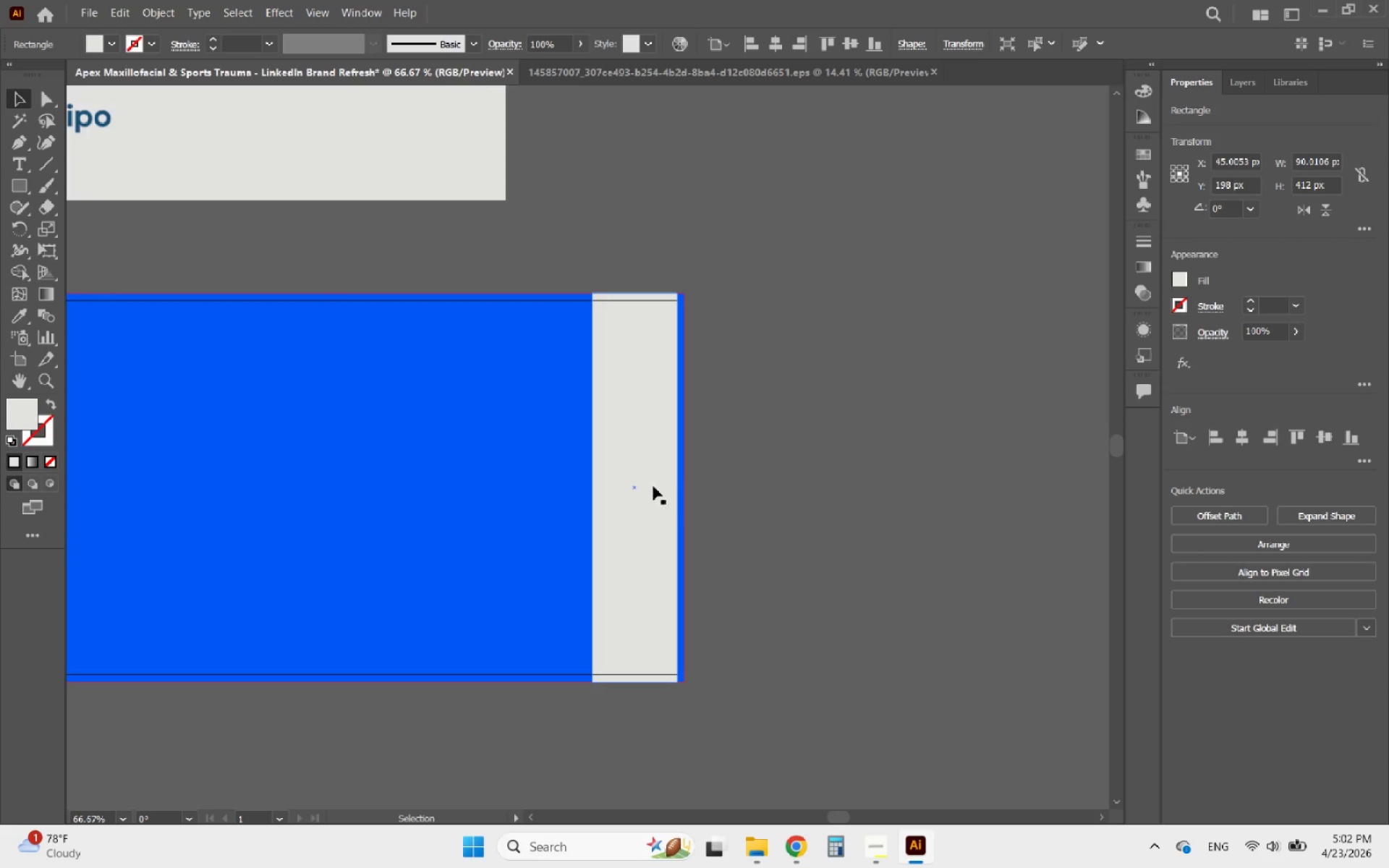 
left_click([646, 485])
 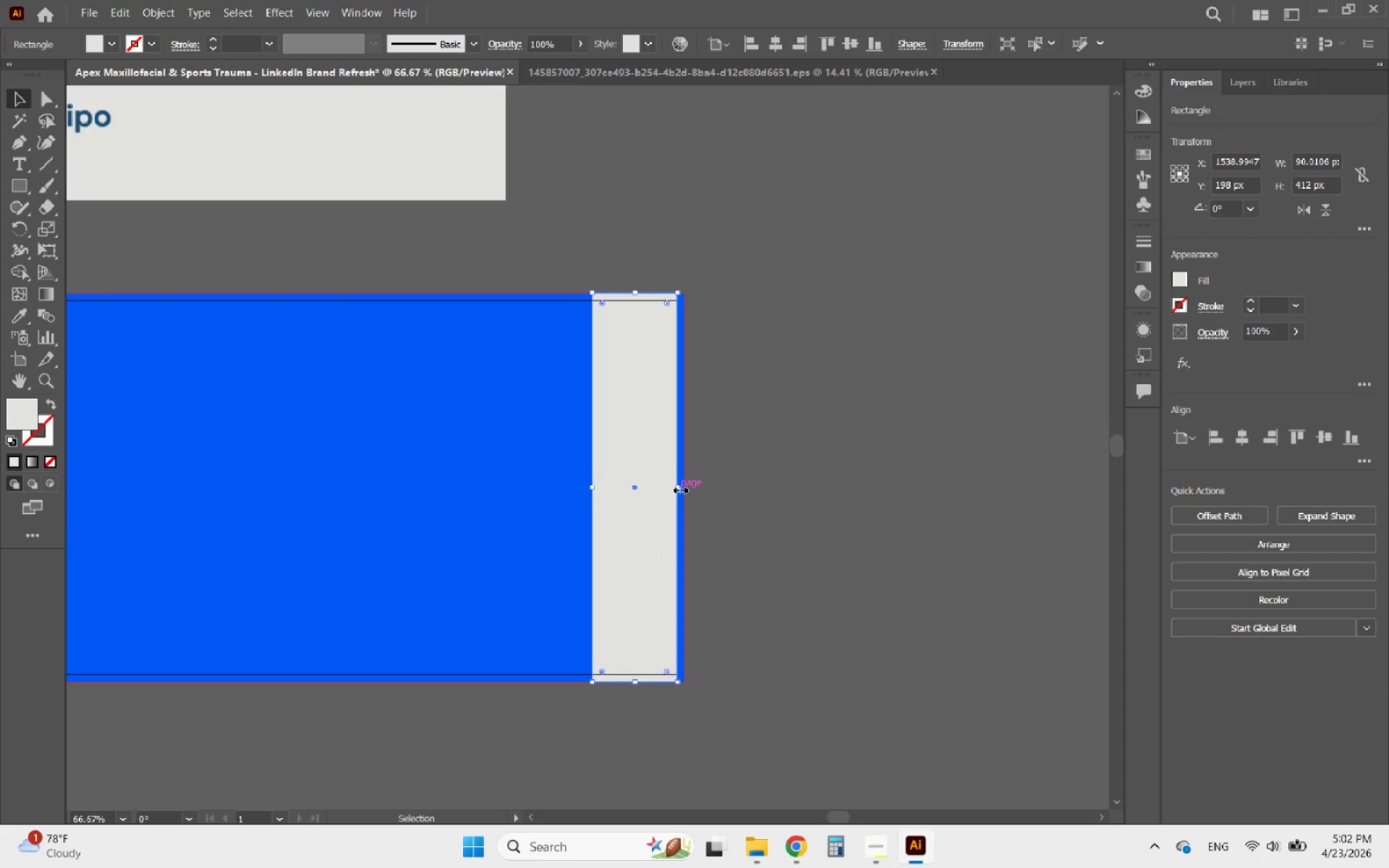 
left_click_drag(start_coordinate=[679, 488], to_coordinate=[685, 488])
 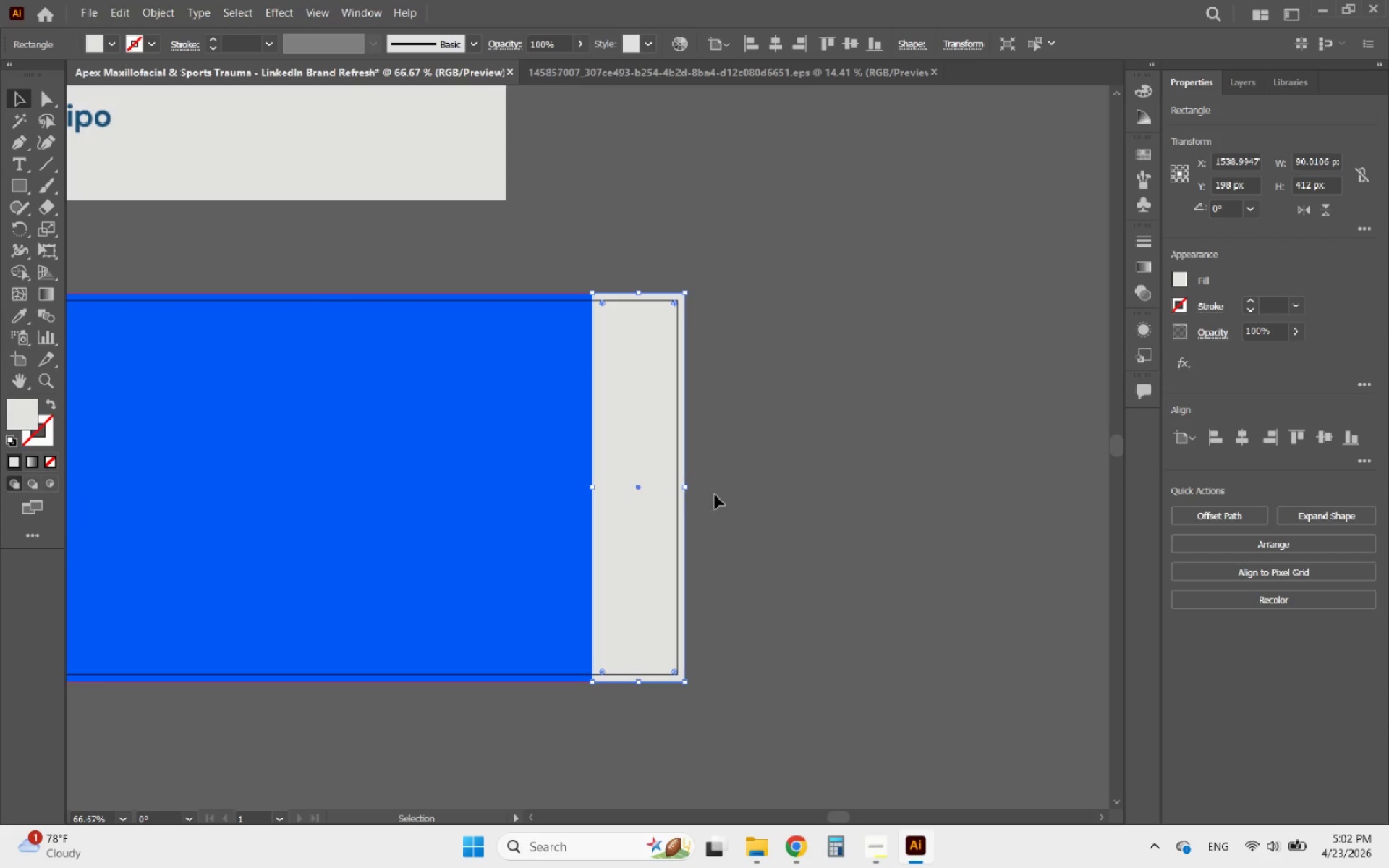 
hold_key(key=AltLeft, duration=1.47)
scroll: coordinate [765, 511], scroll_direction: down, amount: 3.0